 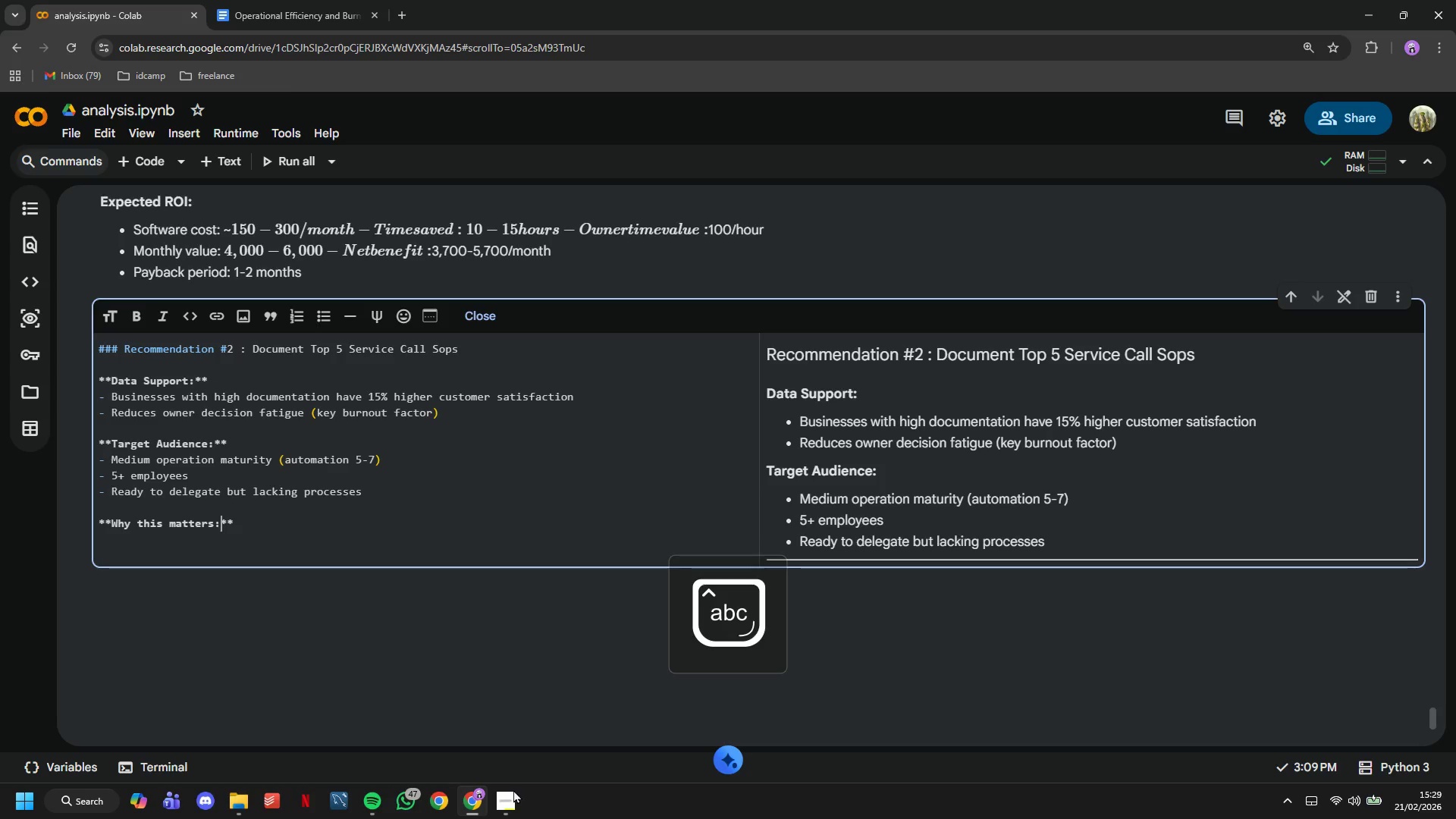 
key(ArrowRight)
 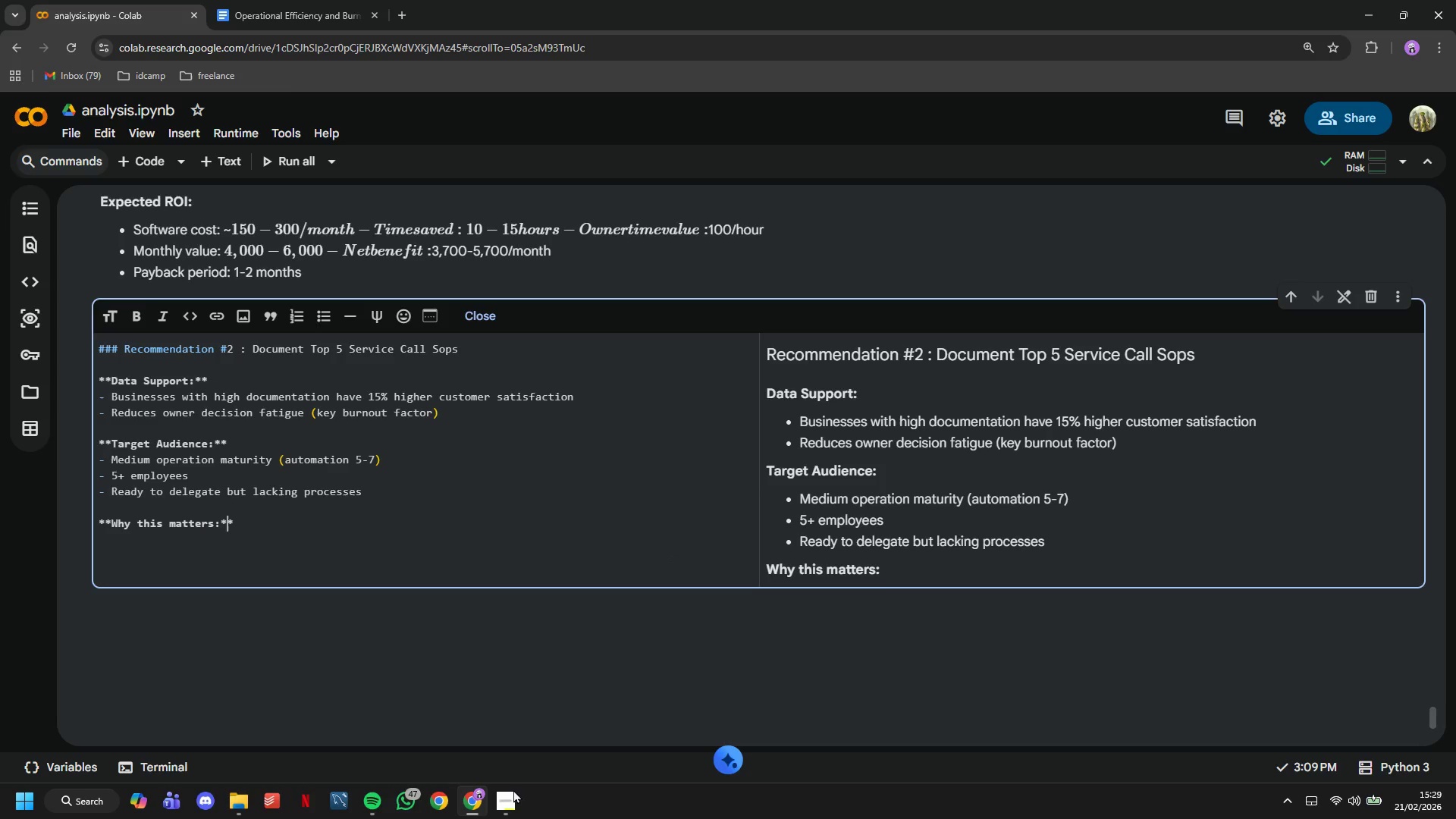 
key(ArrowRight)
 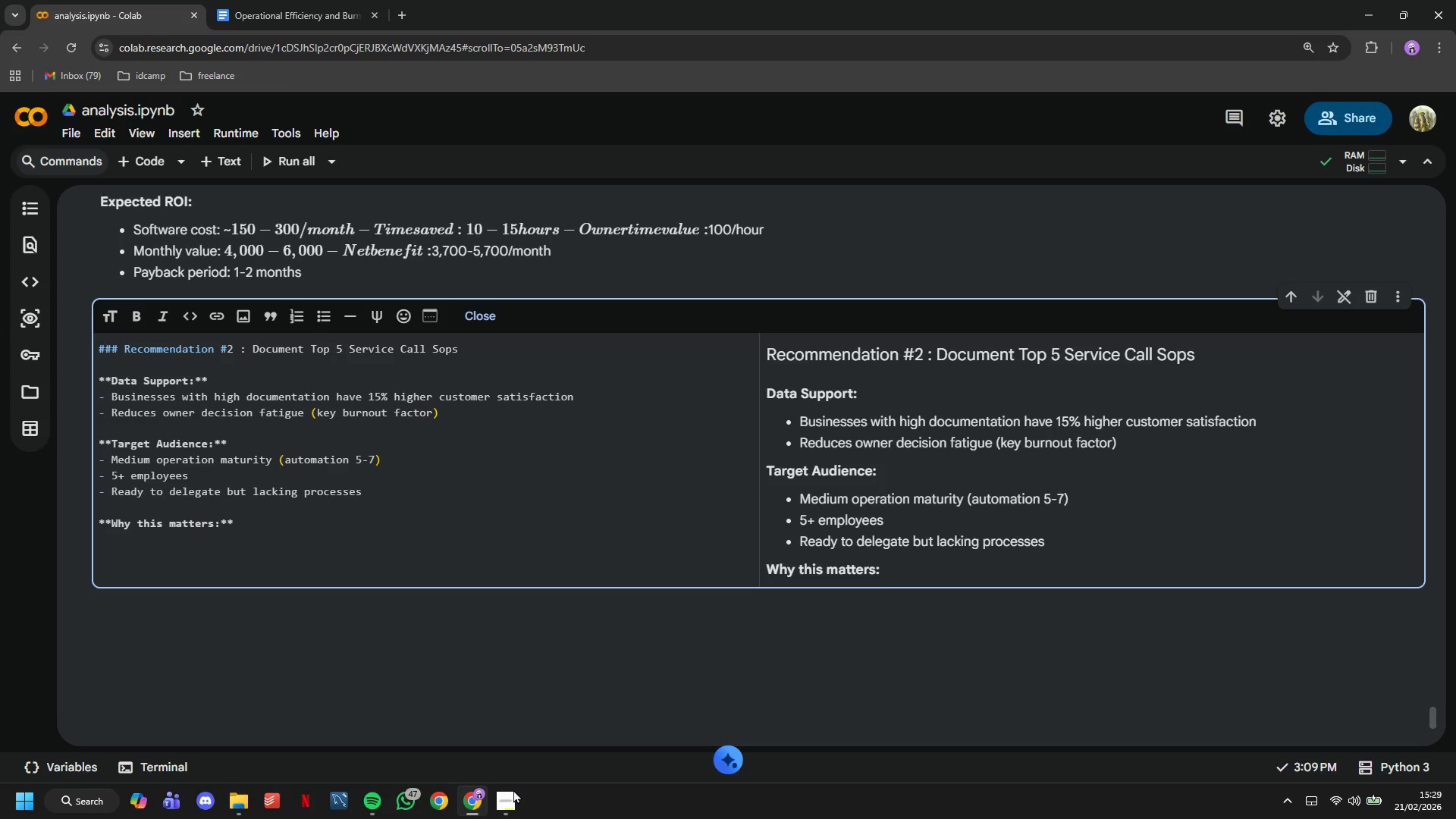 
key(Enter)
 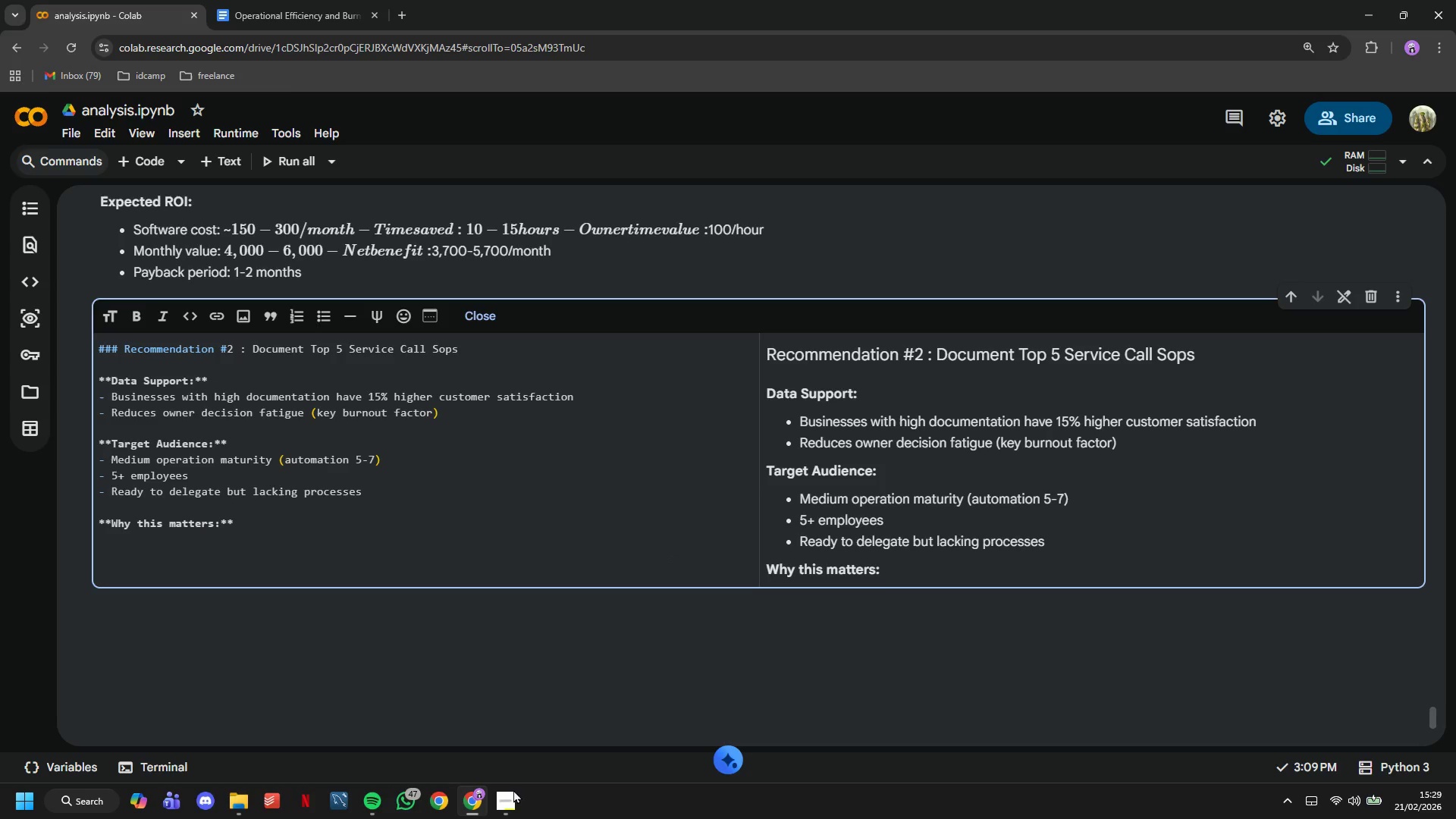 
type(- 80/20 rule: 5 services types = 8-)
key(Backspace)
type(0% of calls)
 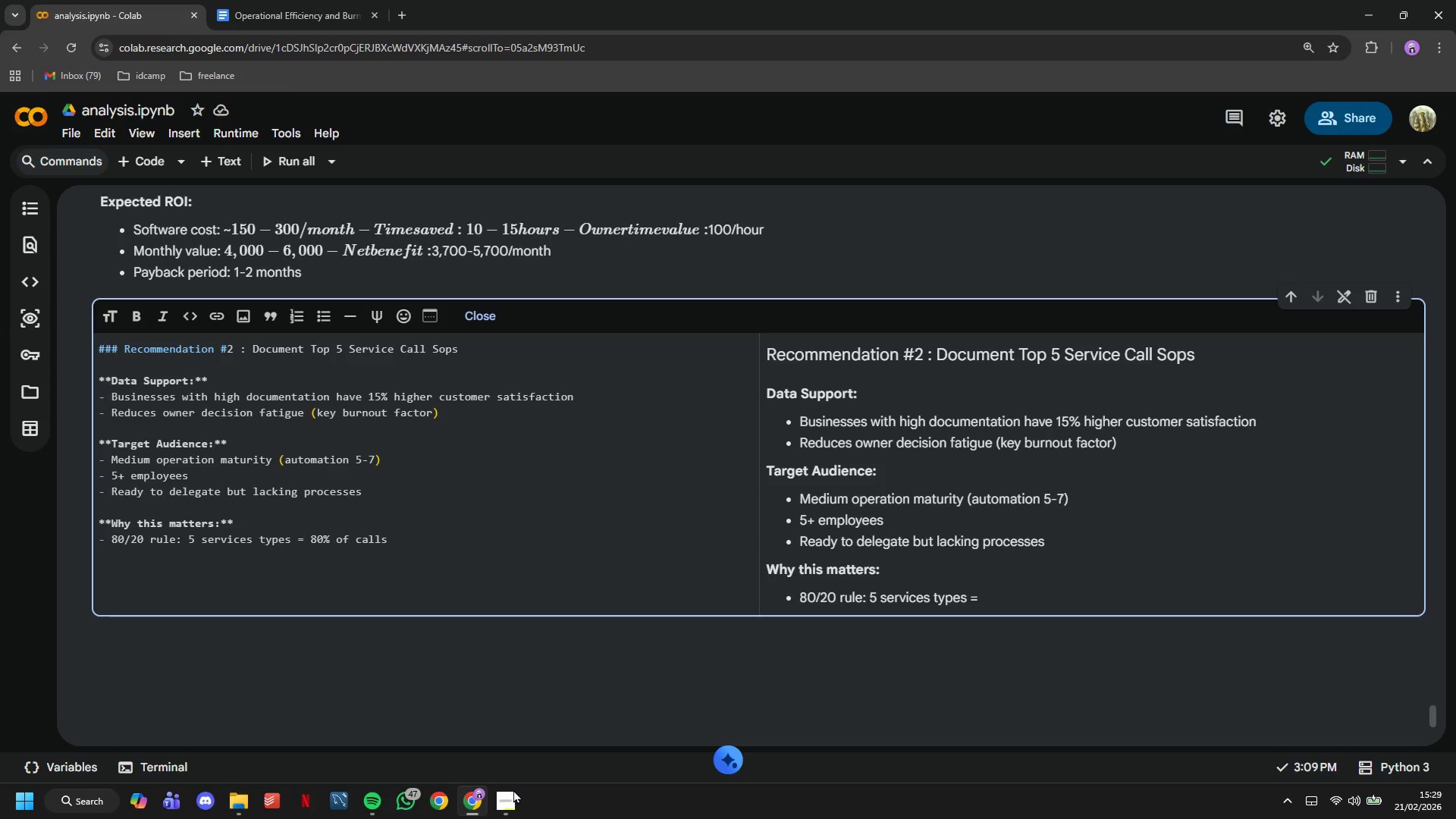 
key(Enter)
 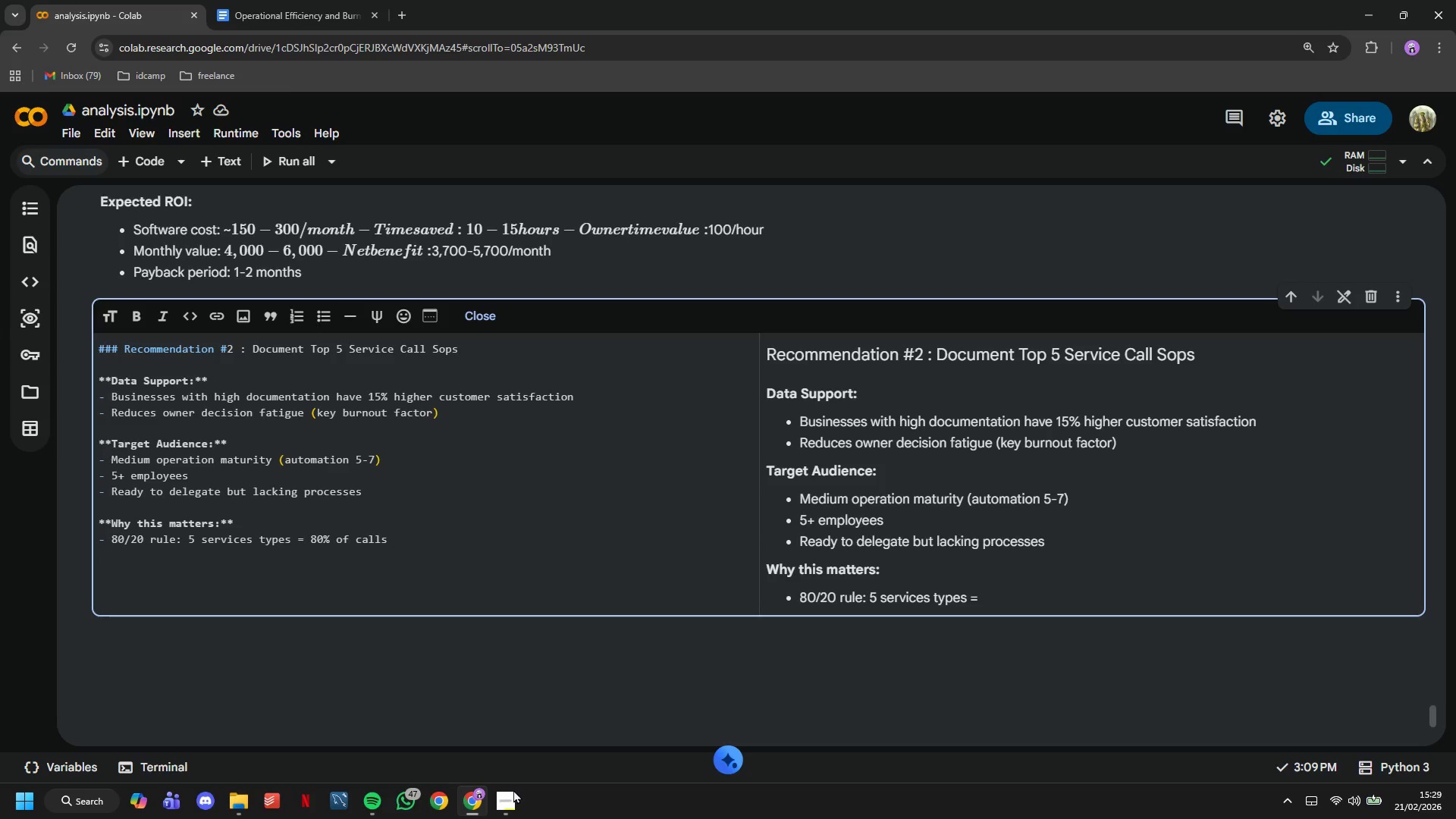 
type(- Enables delegation to trained technicins)
key(Backspace)
type(an)
key(Backspace)
key(Backspace)
key(Backspace)
type(ans)
 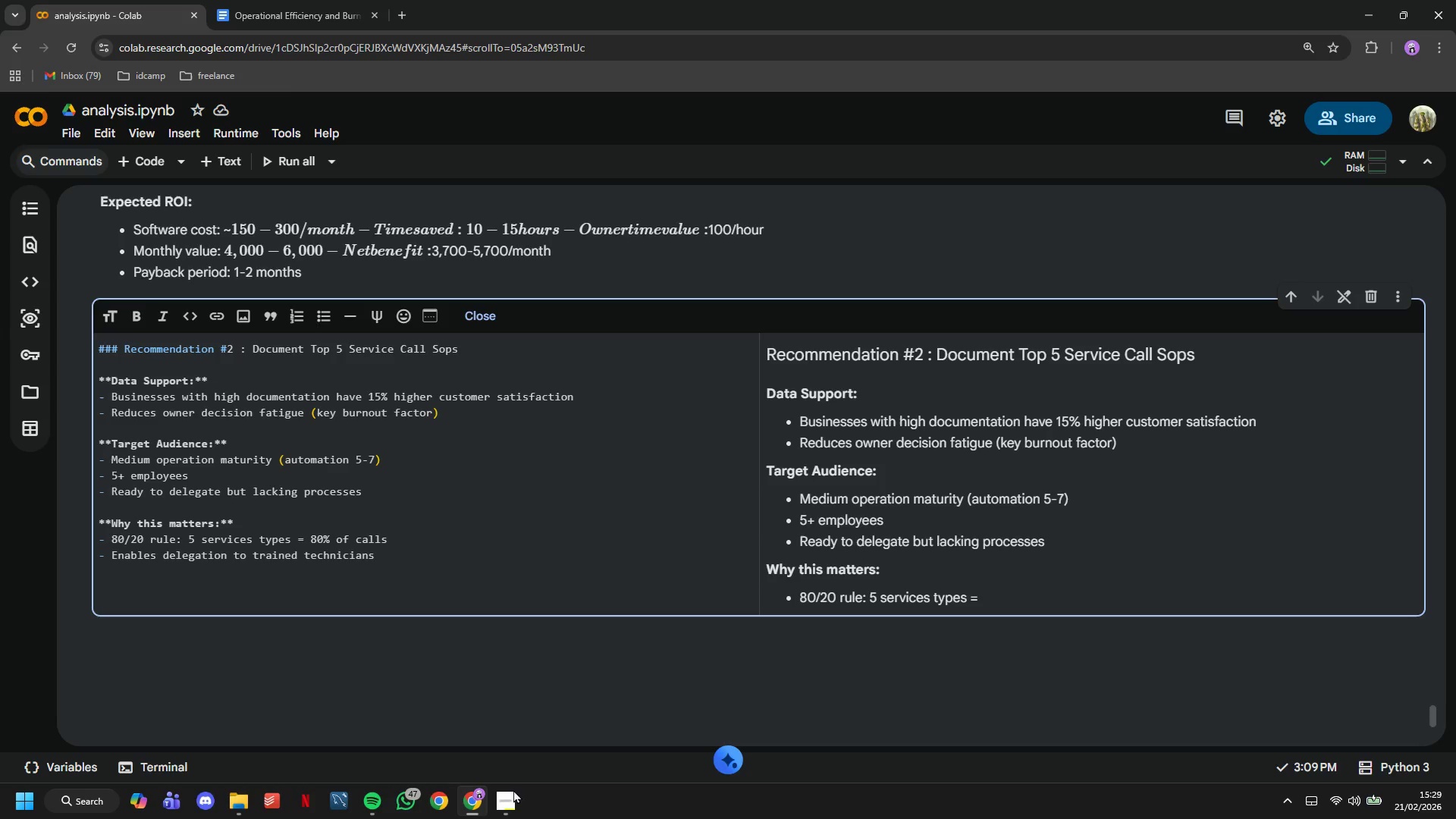 
key(Enter)
 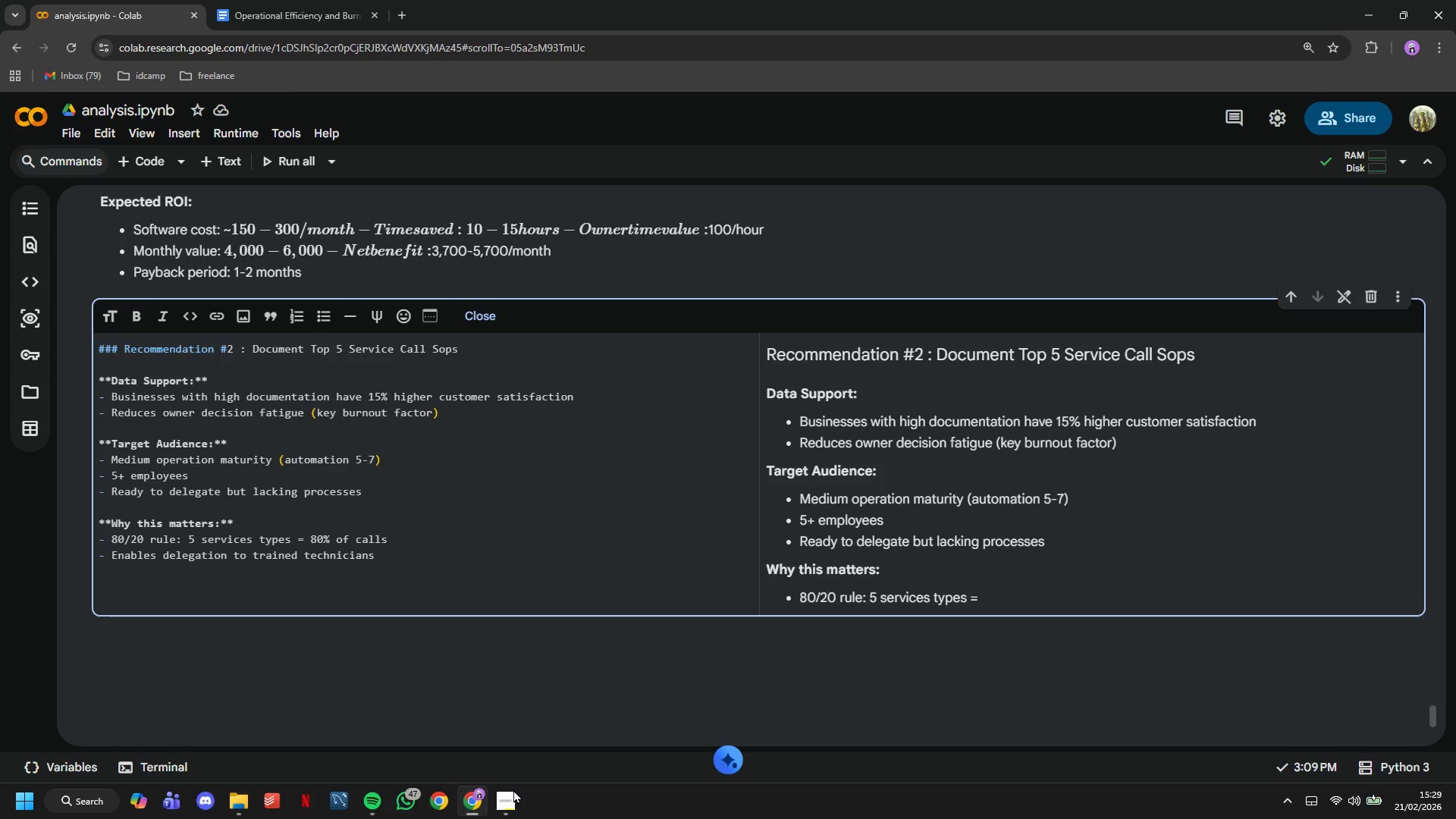 
type(- Improves service consistency -?)
key(Backspace)
type(> customer satisfaction)
 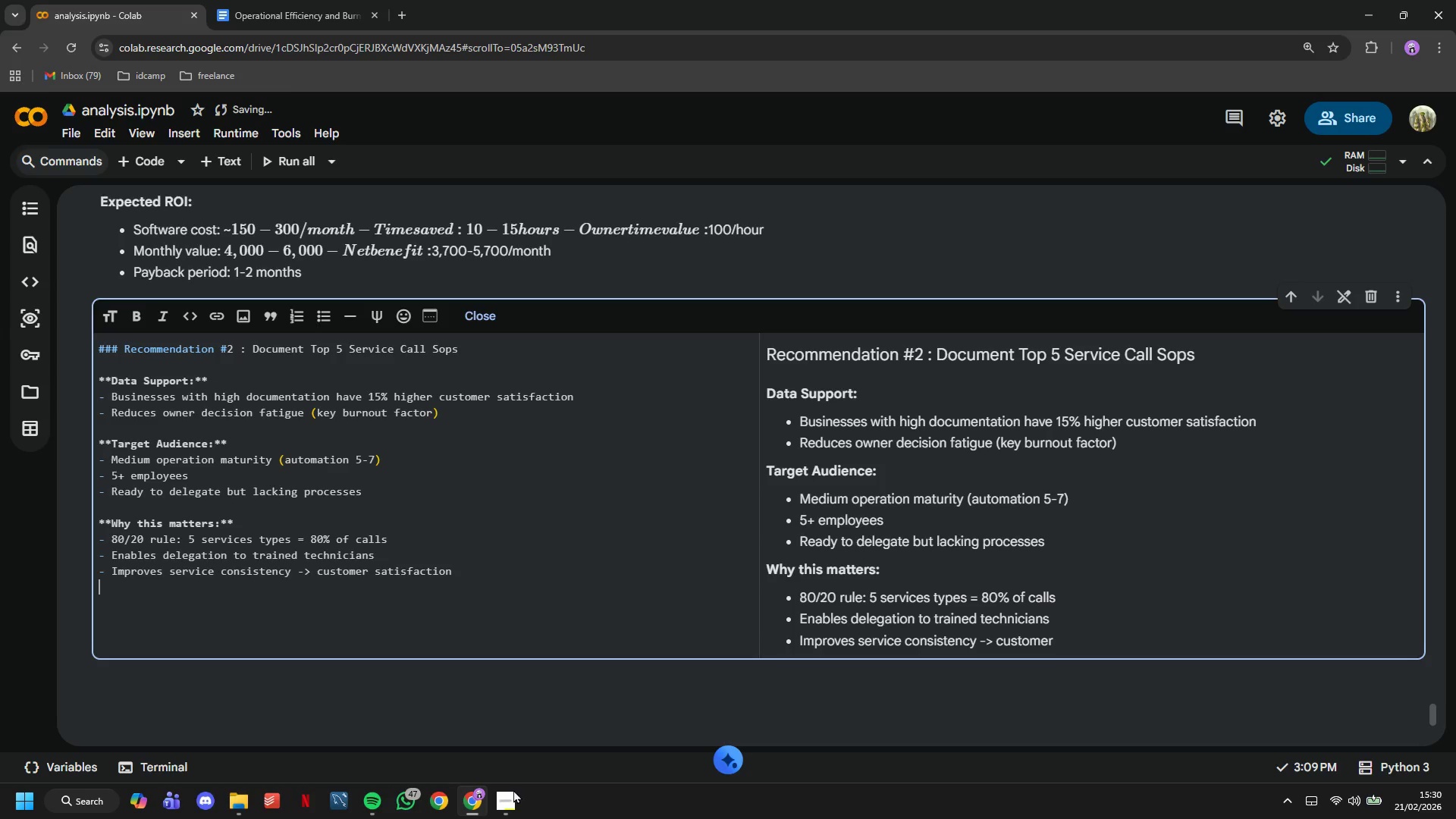 
 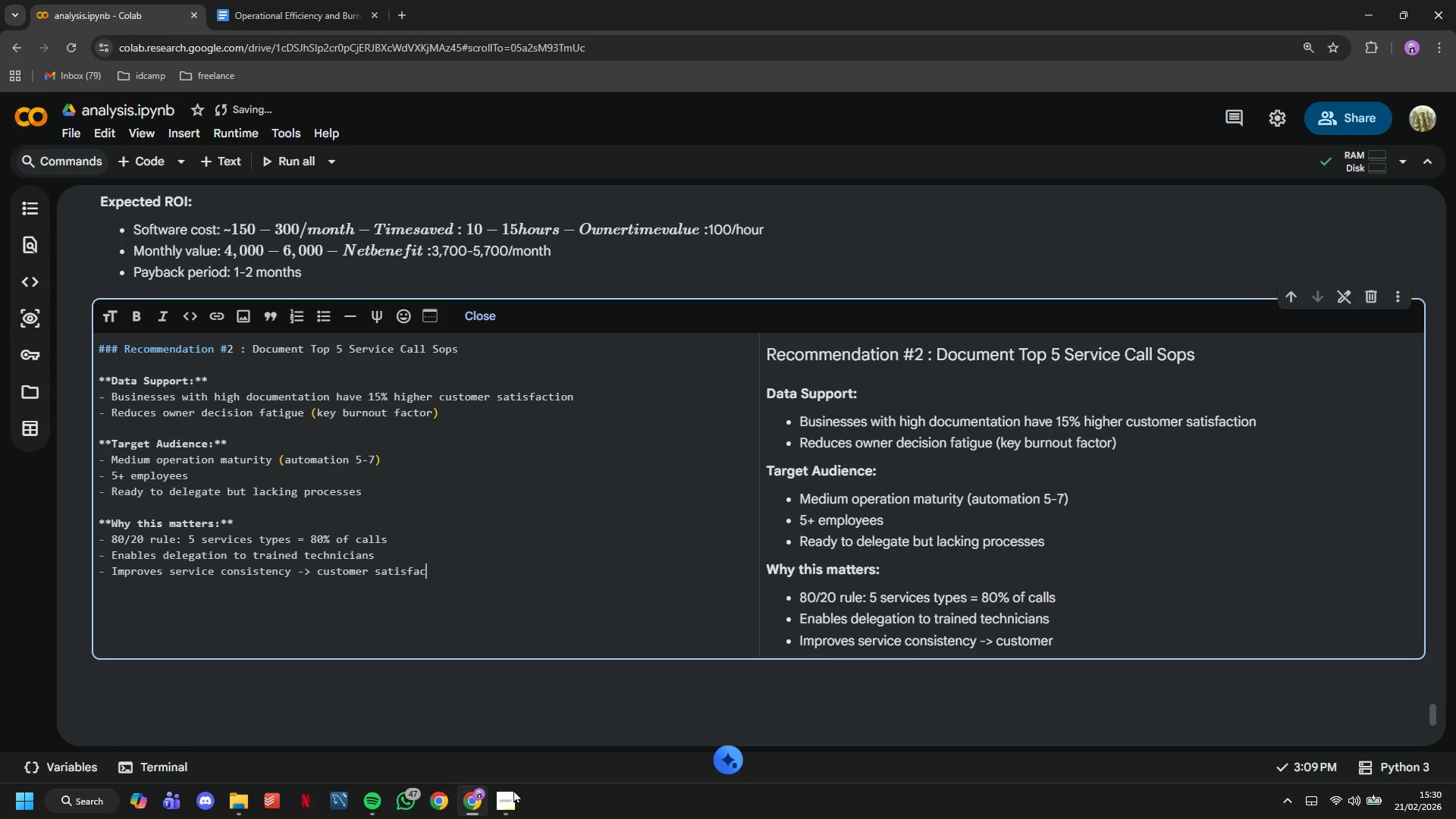 
key(Enter)
 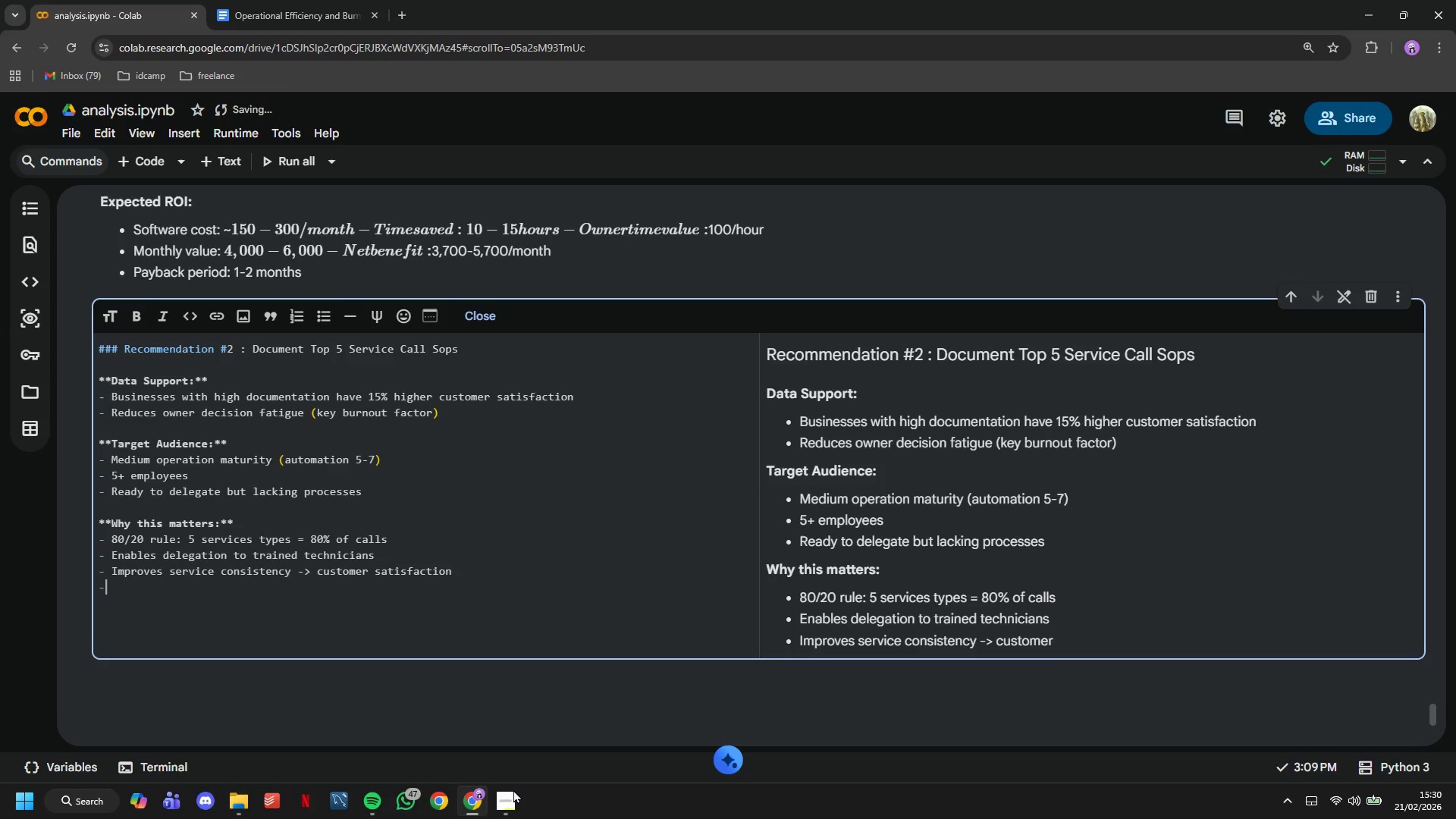 
type(- Reduces '')
 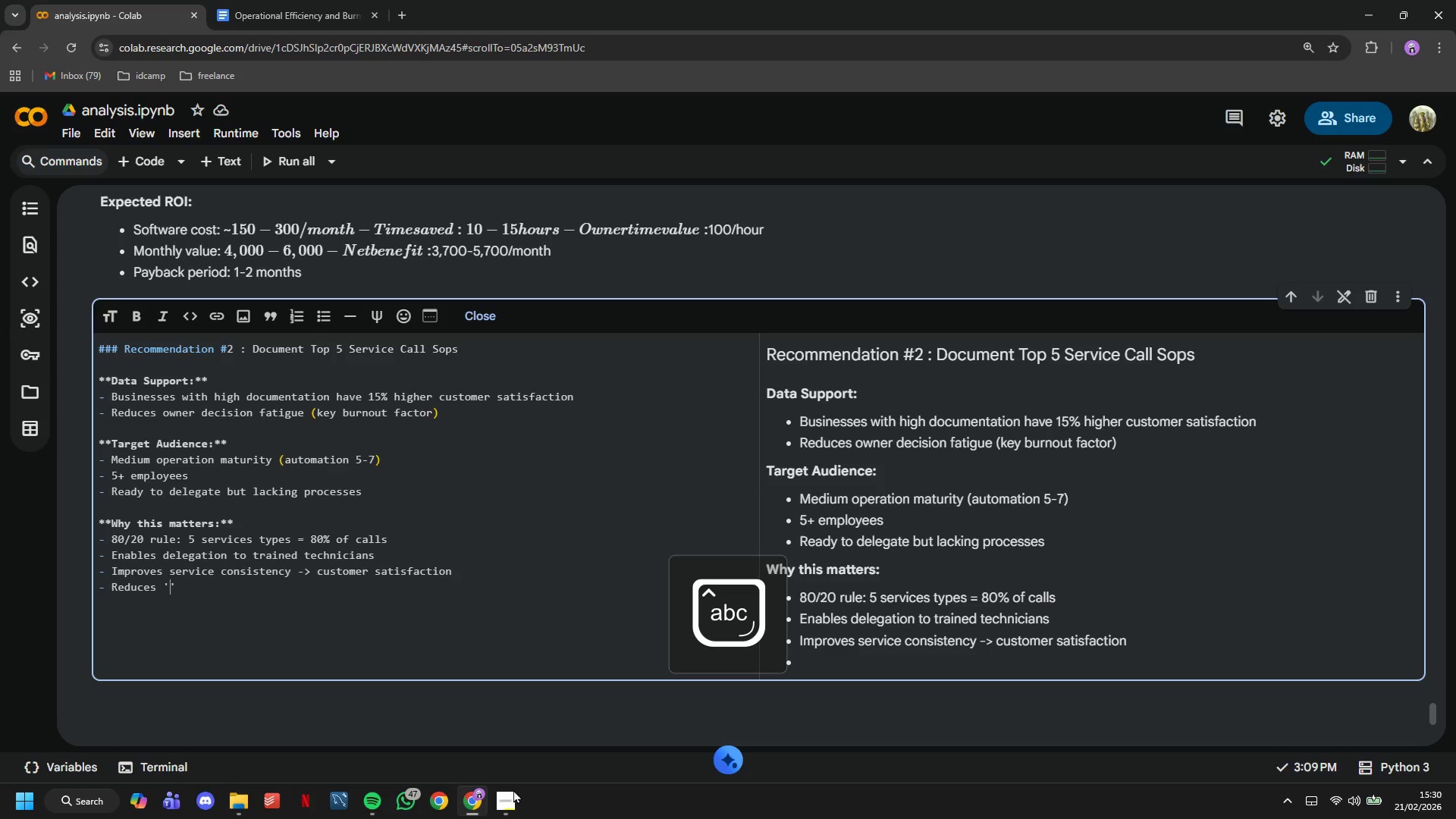 
key(ArrowLeft)
 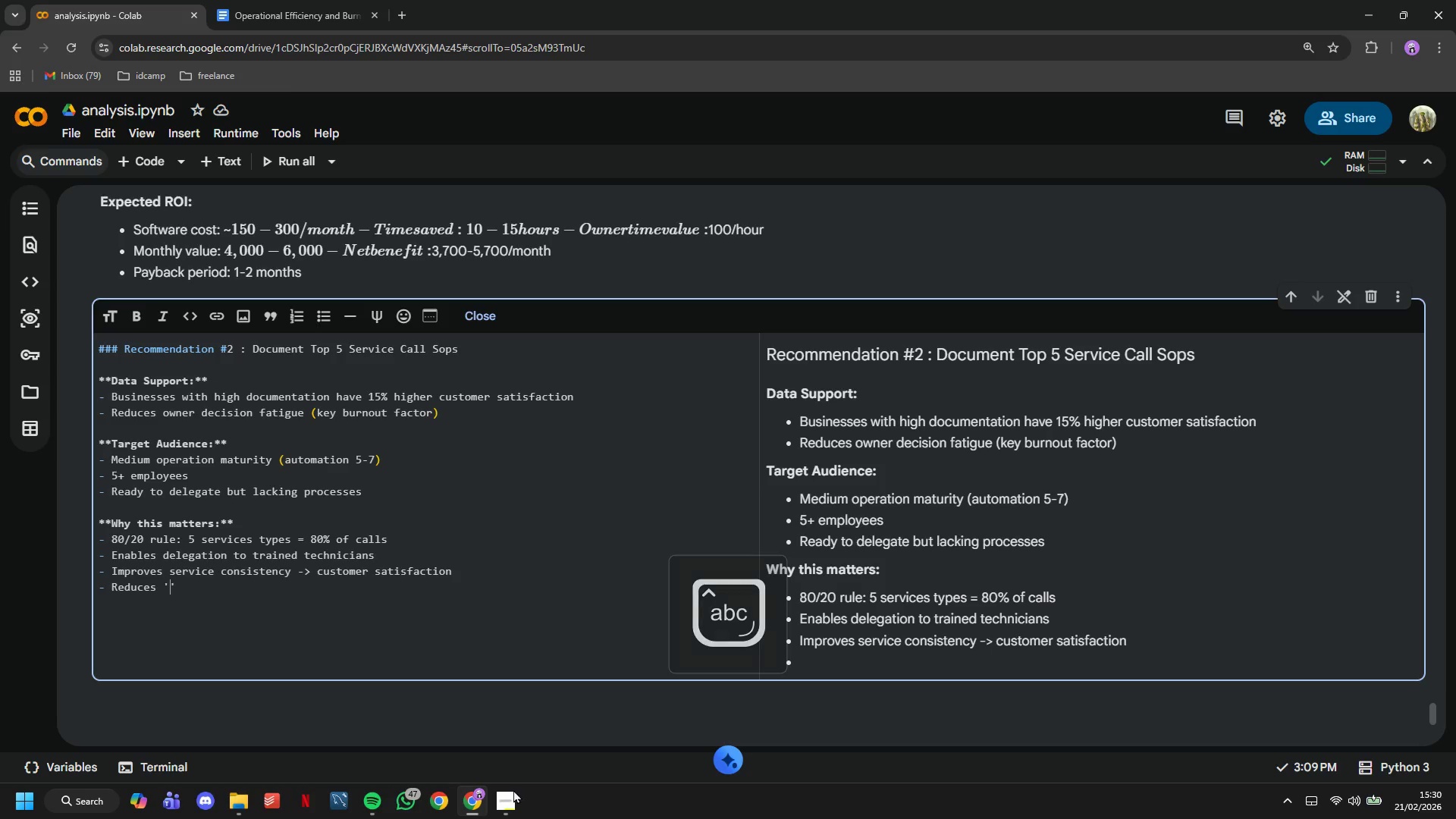 
type(owner as bottleneck)
 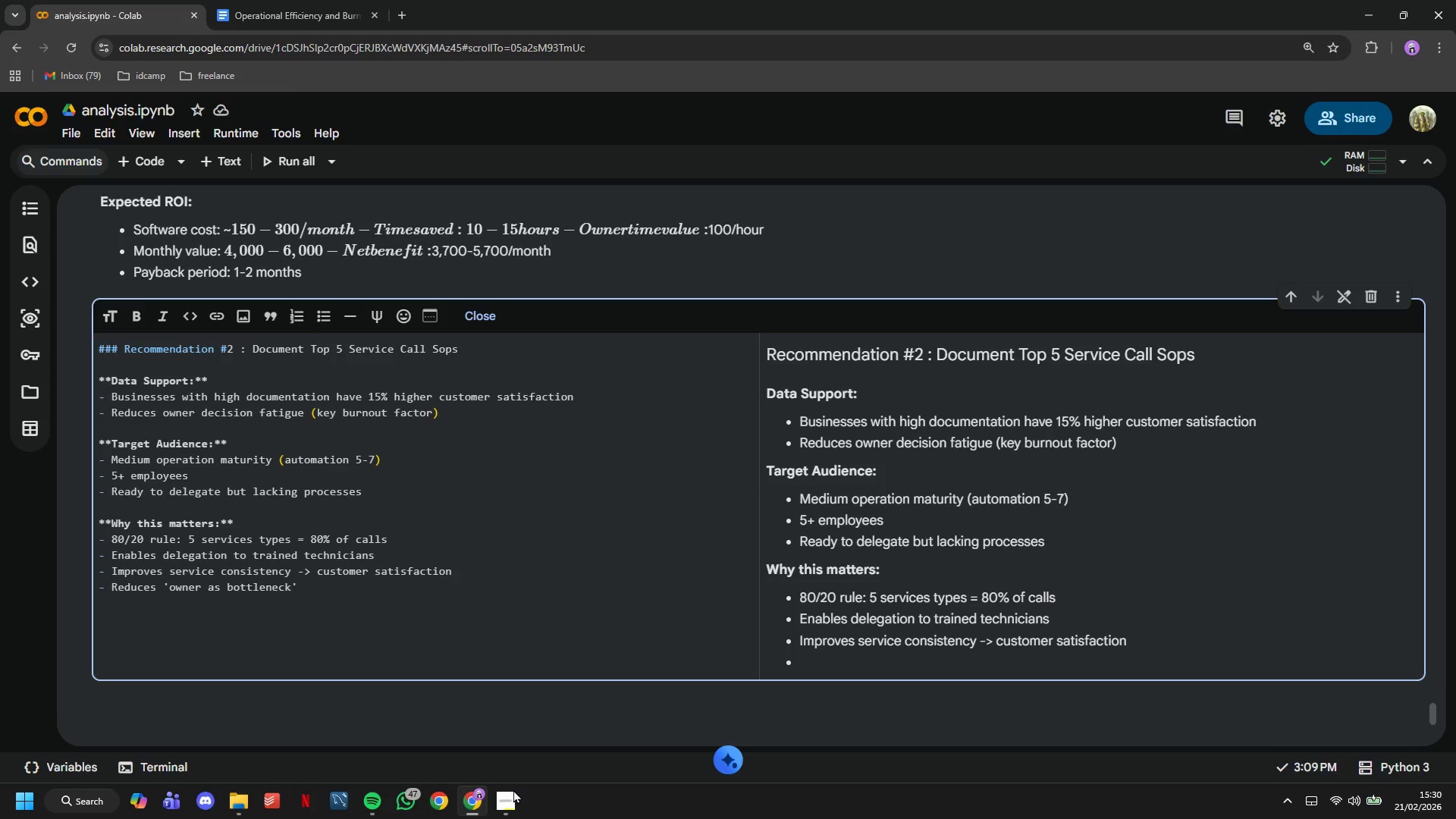 
key(ArrowRight)
 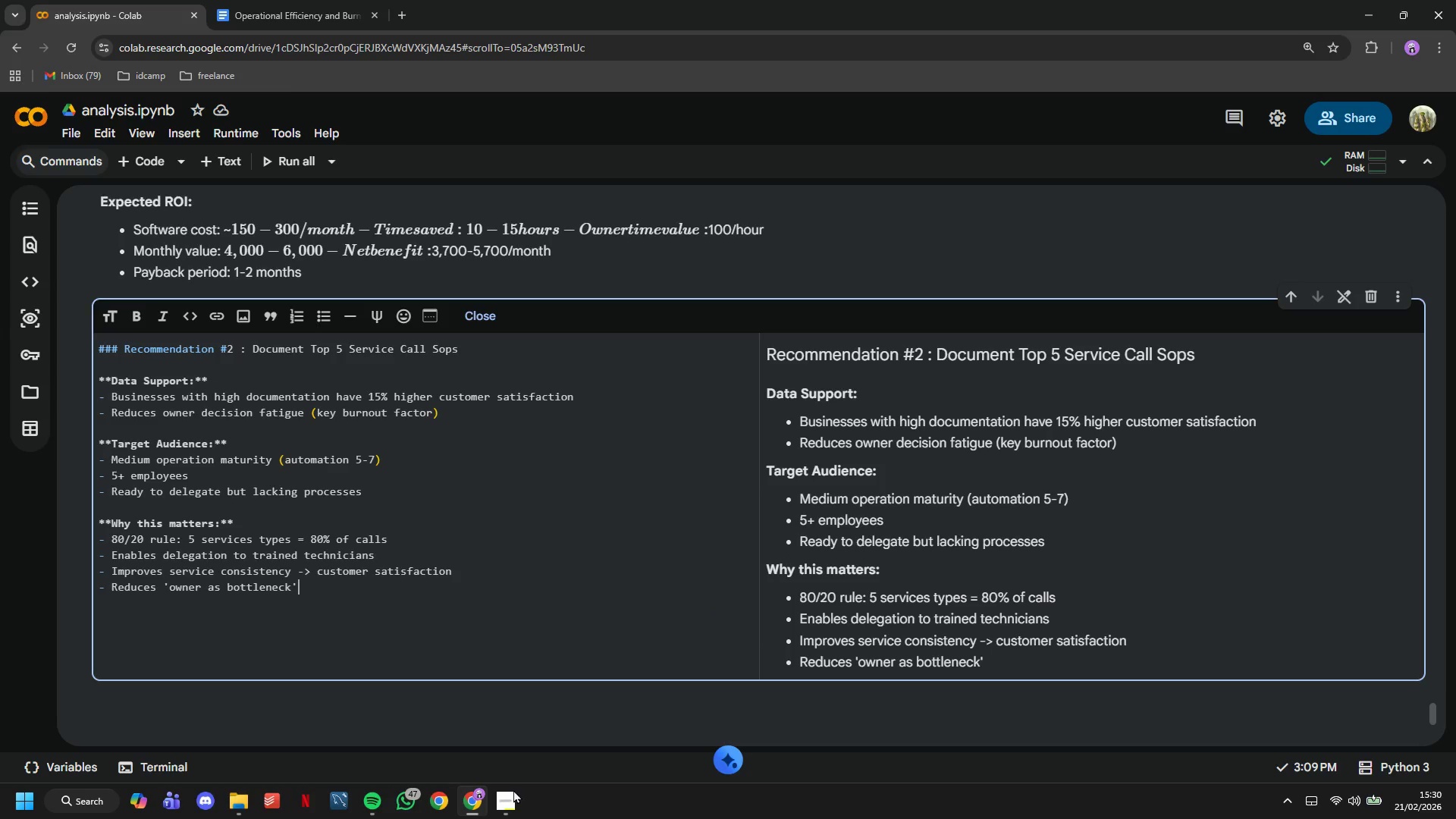 
type( syndrome)
 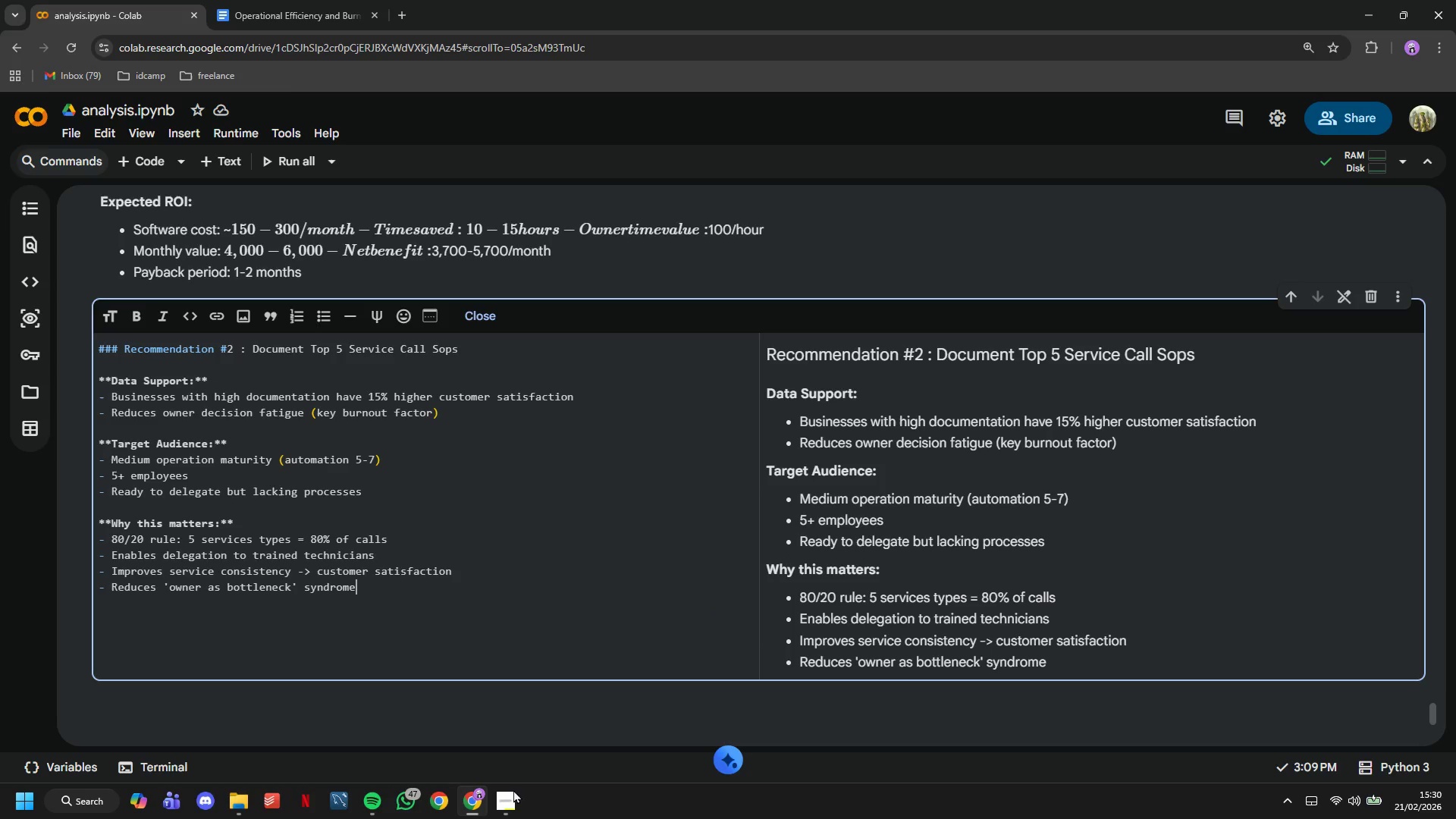 
key(Enter)
 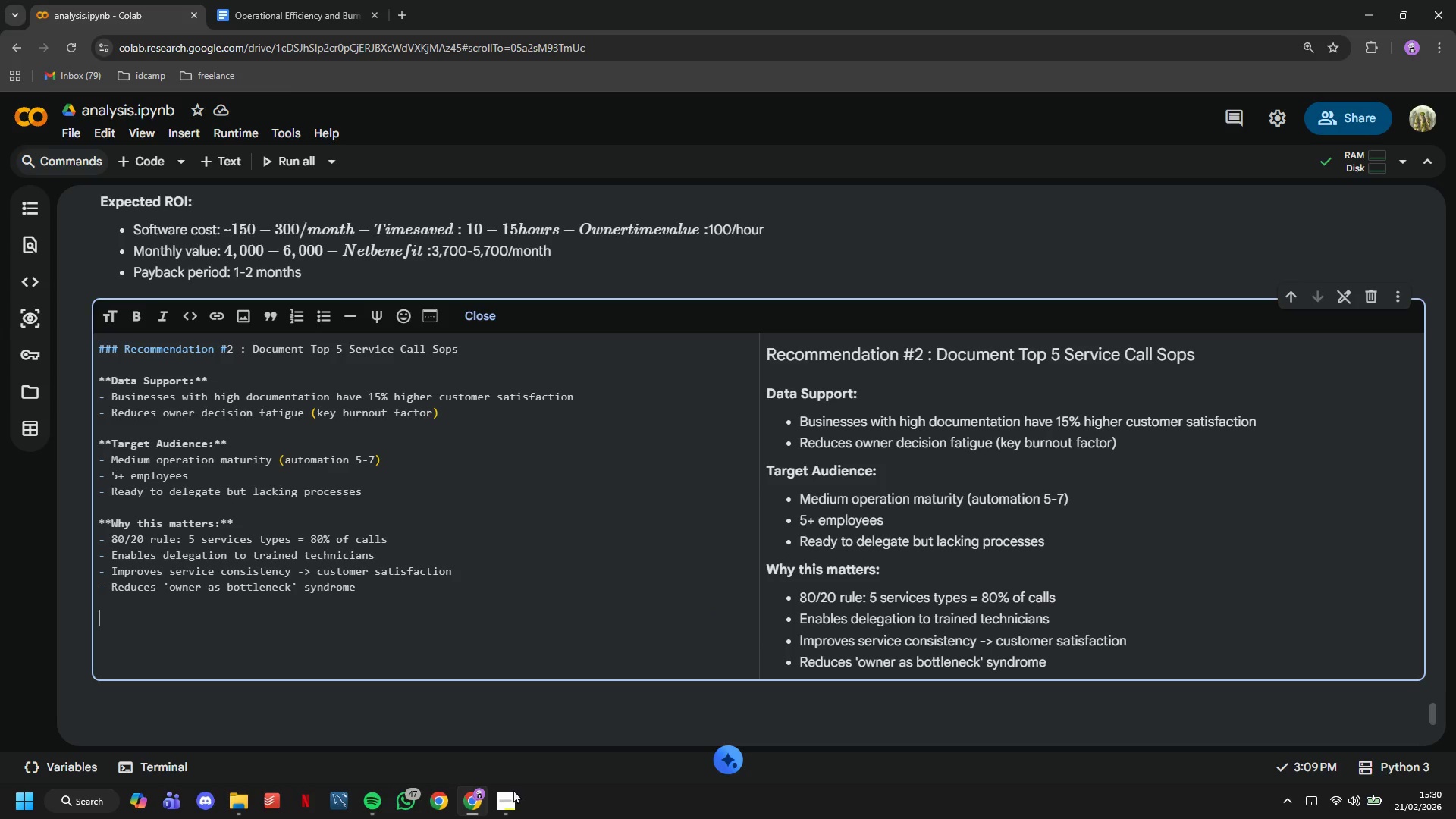 
key(Enter)
 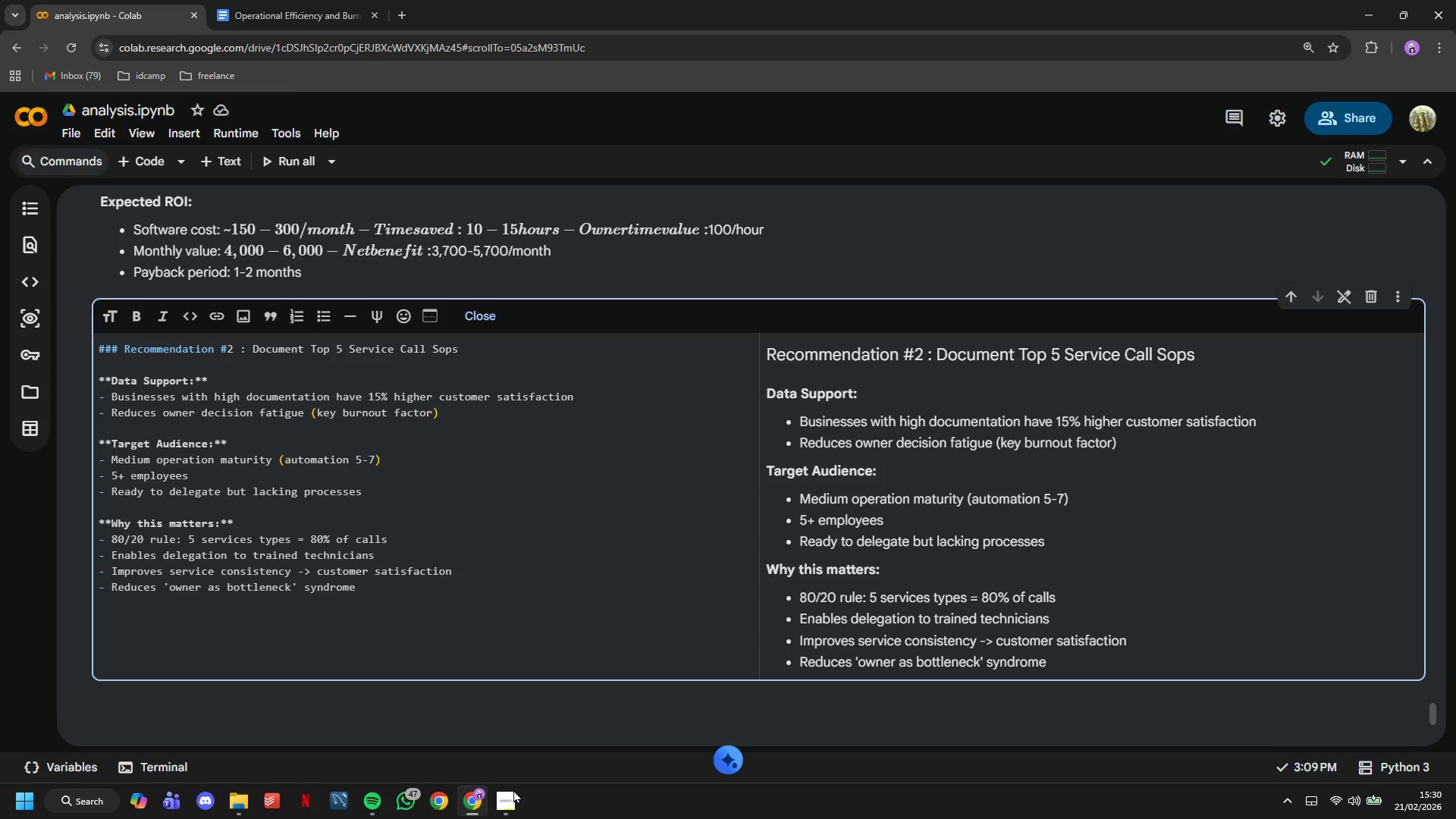 
type(****)
 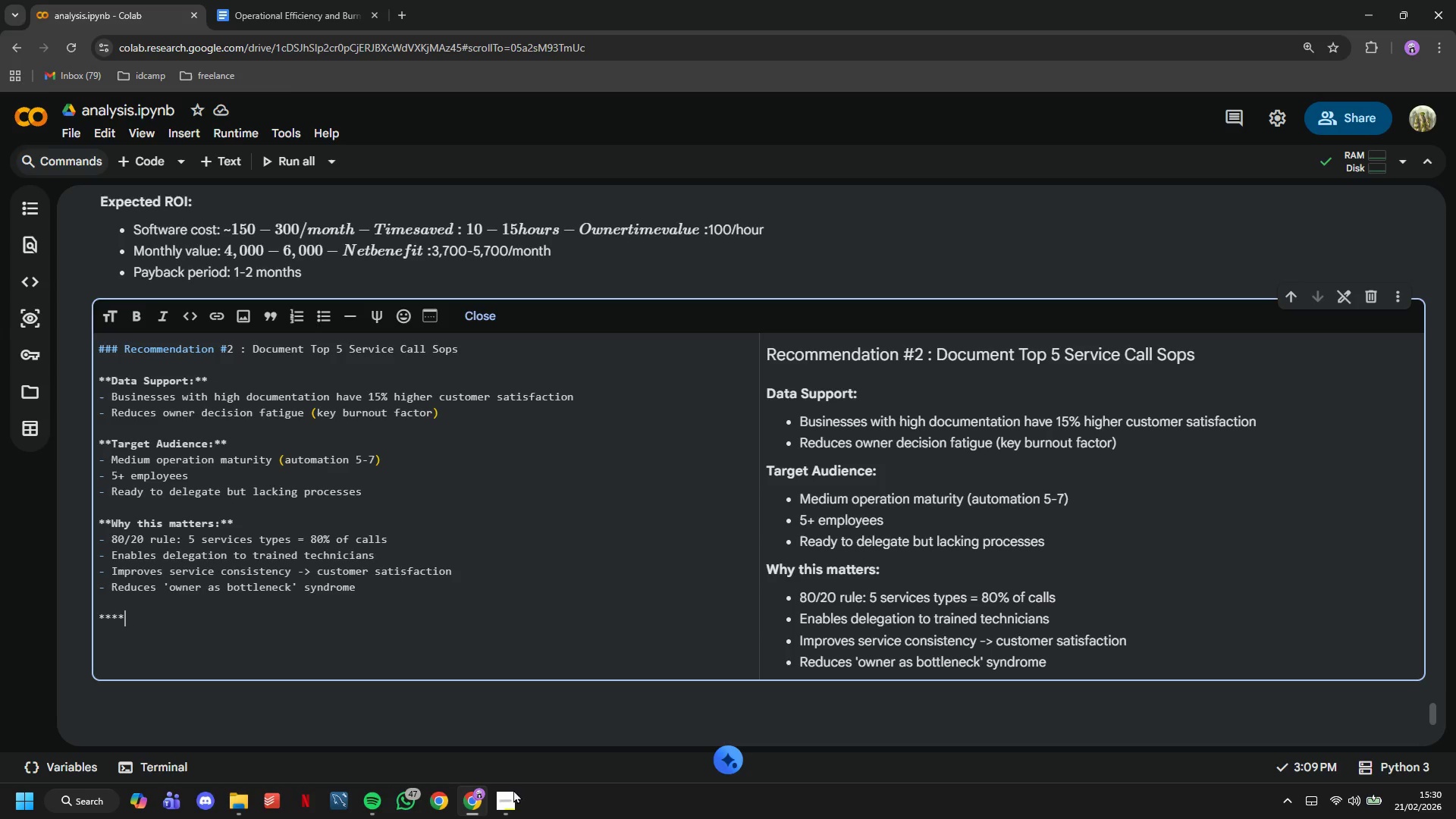 
key(ArrowLeft)
 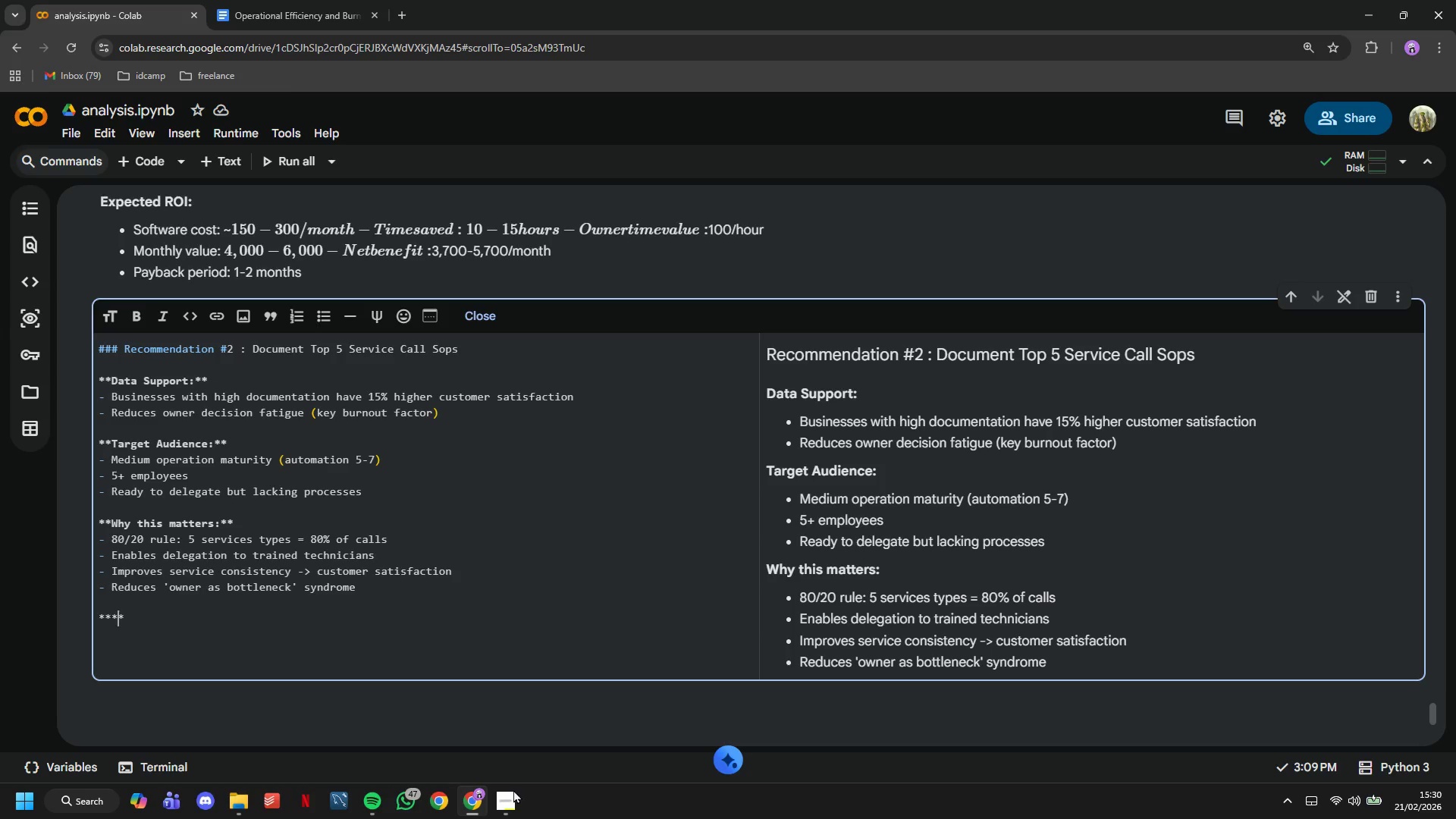 
key(ArrowLeft)
 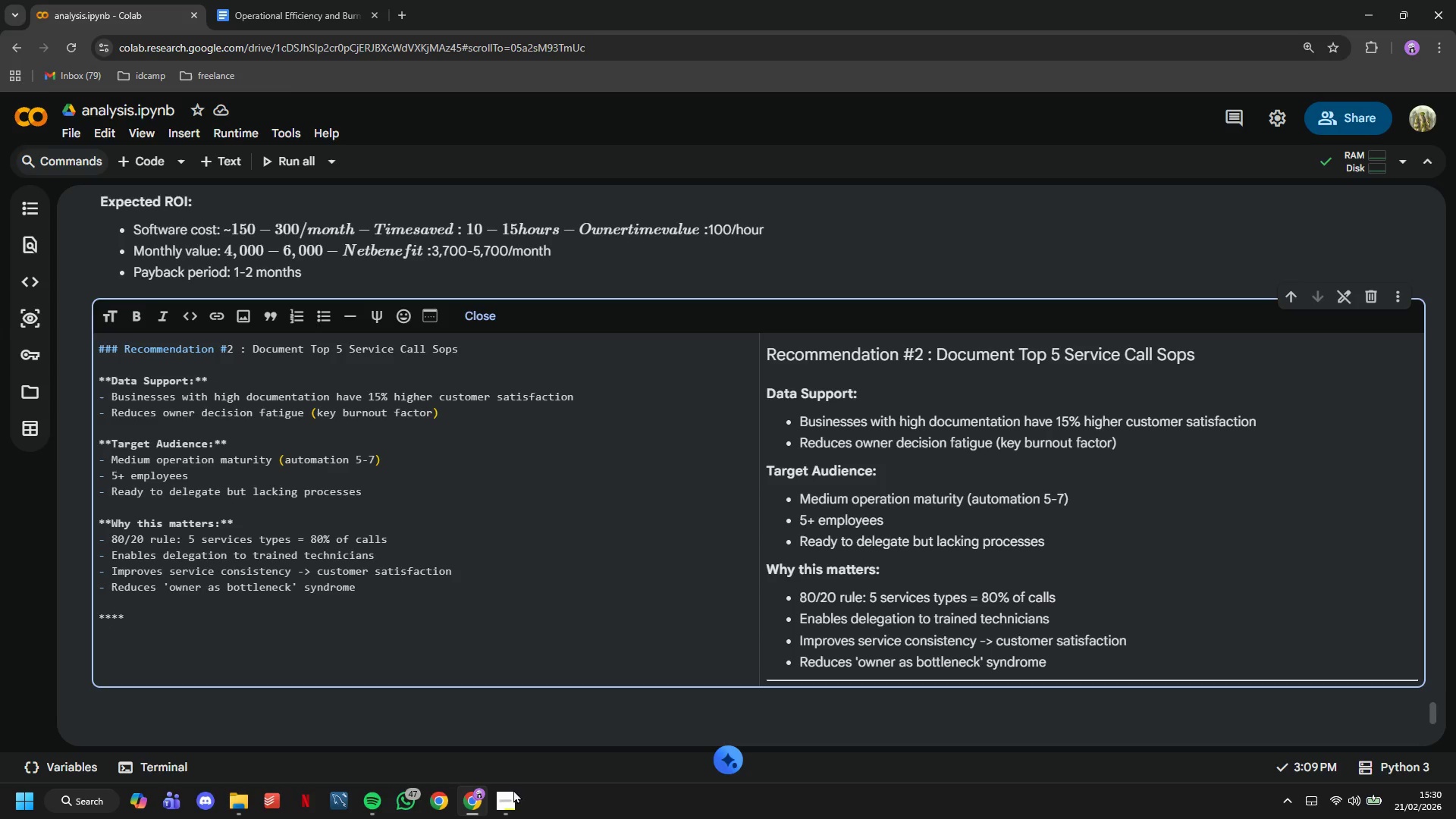 
type(Implementt)
key(Backspace)
type(ation Roda)
key(Backspace)
type(map:)
 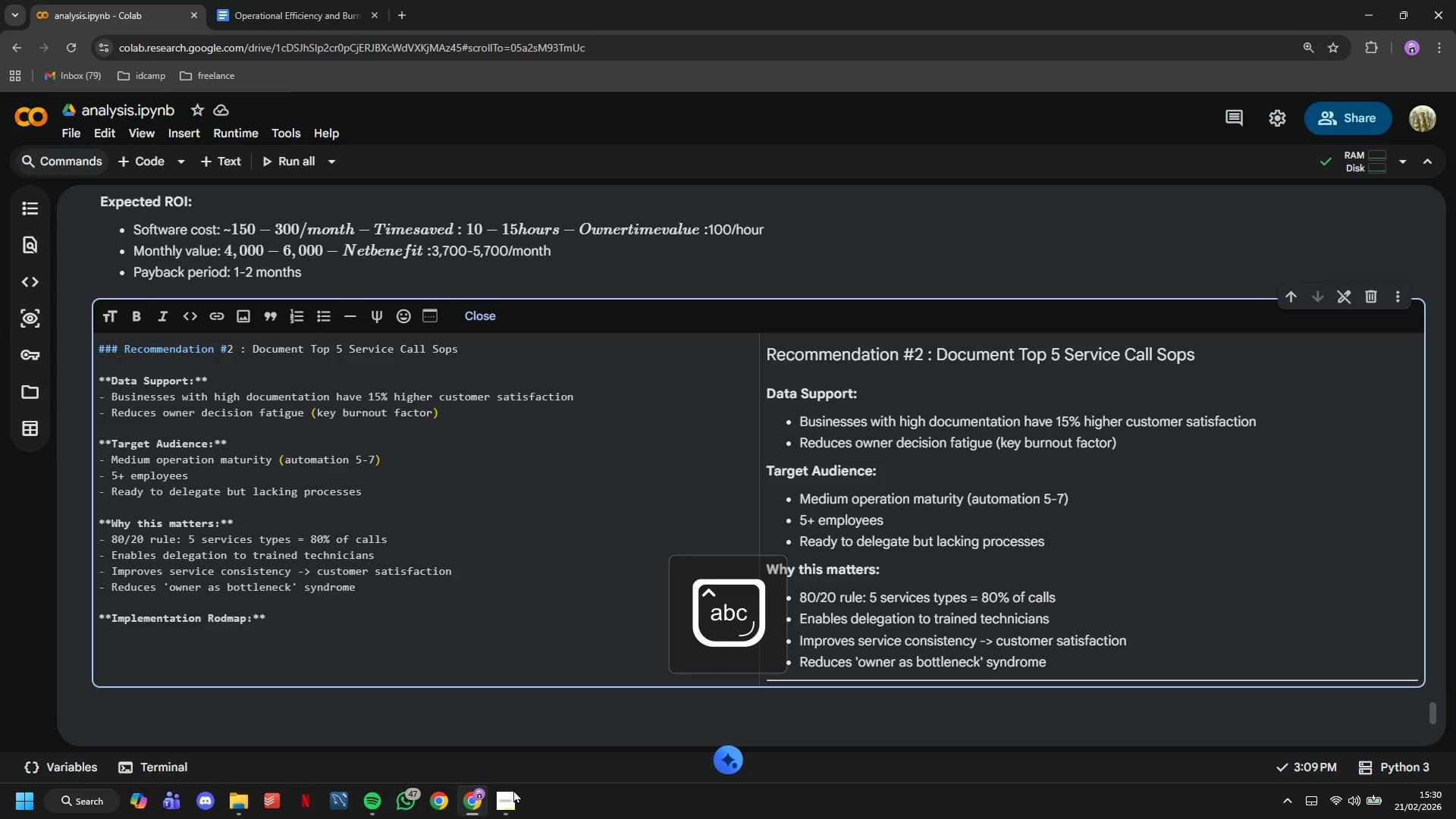 
key(ArrowRight)
 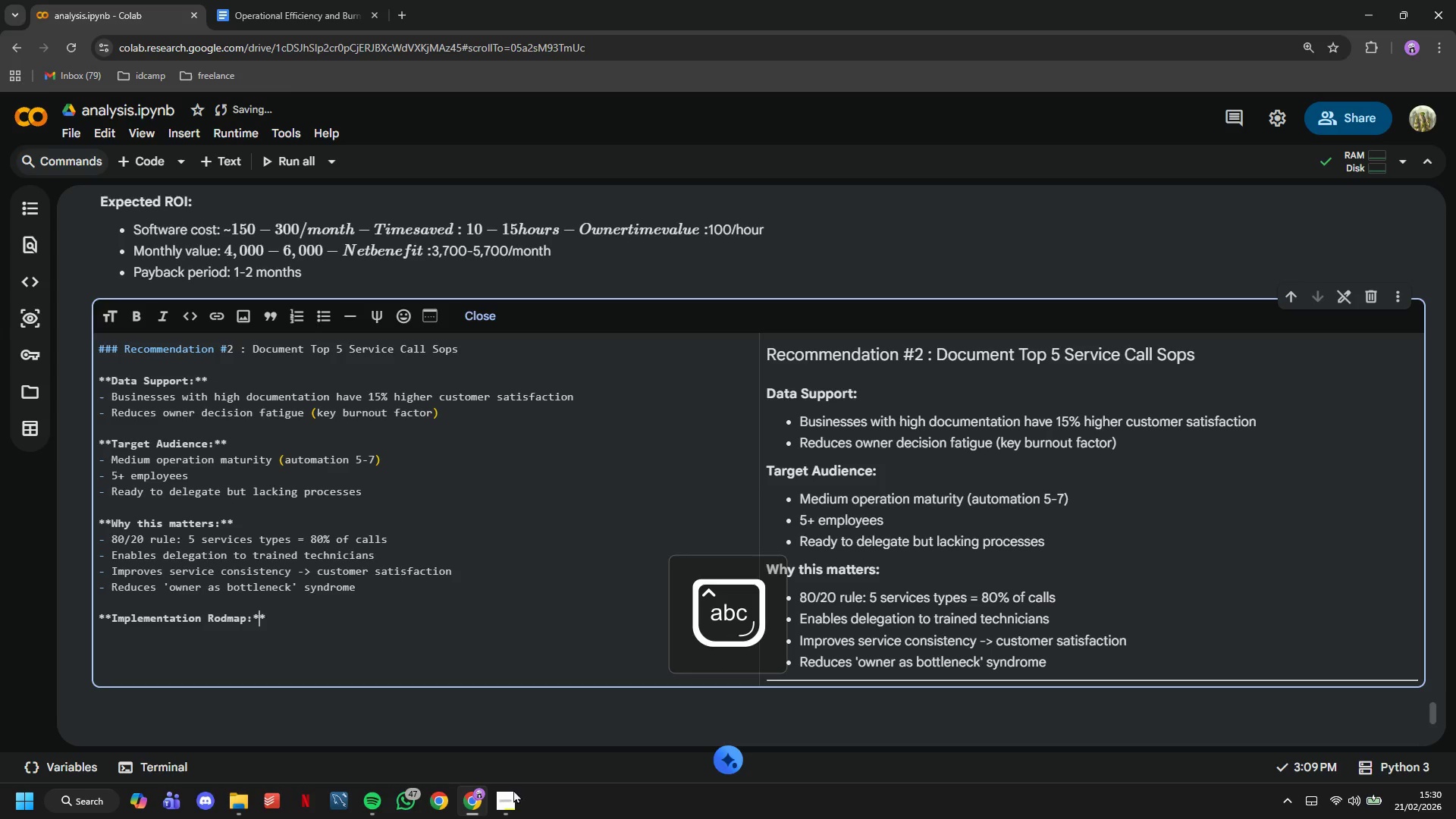 
key(ArrowRight)
 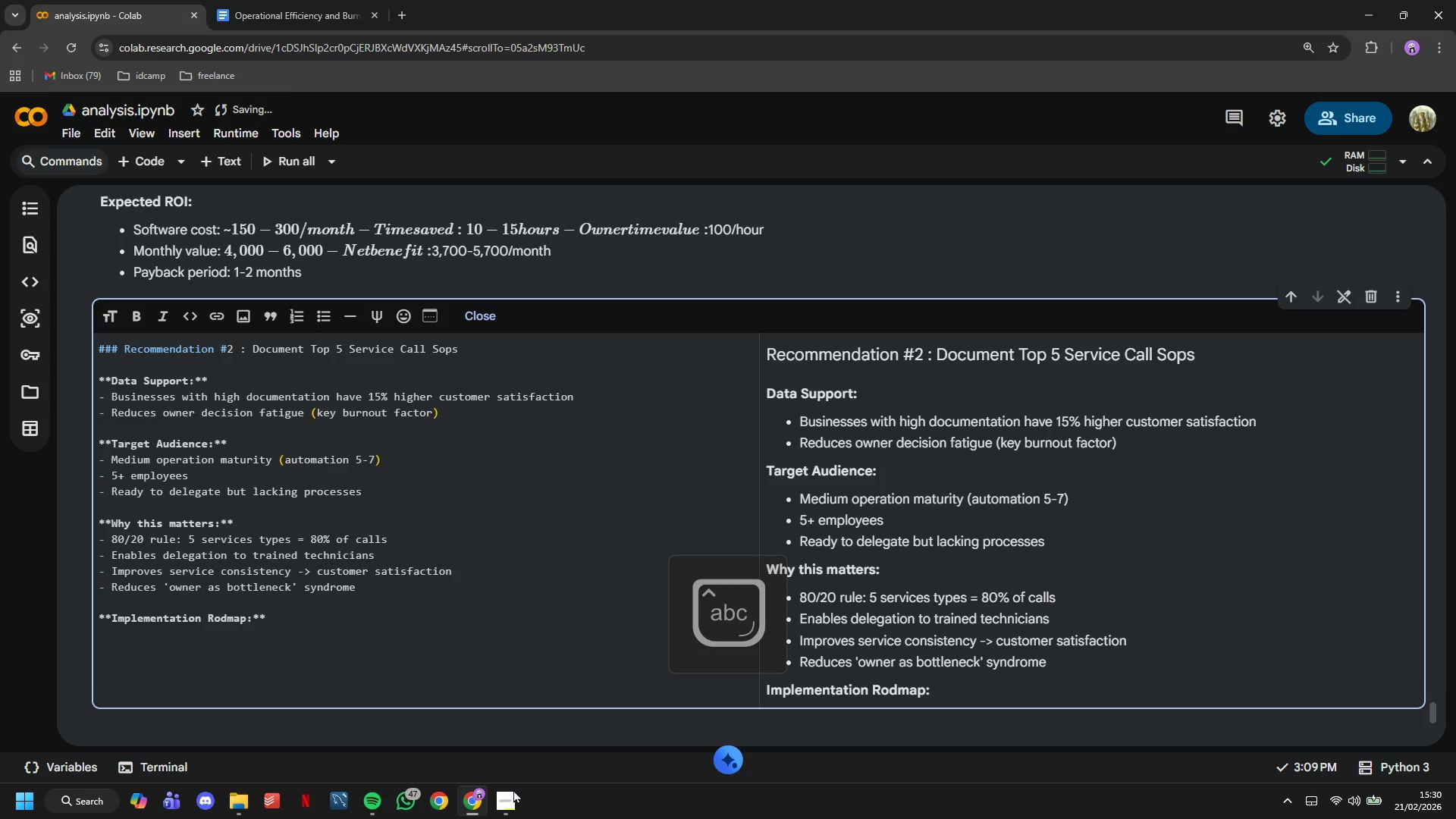 
key(Enter)
 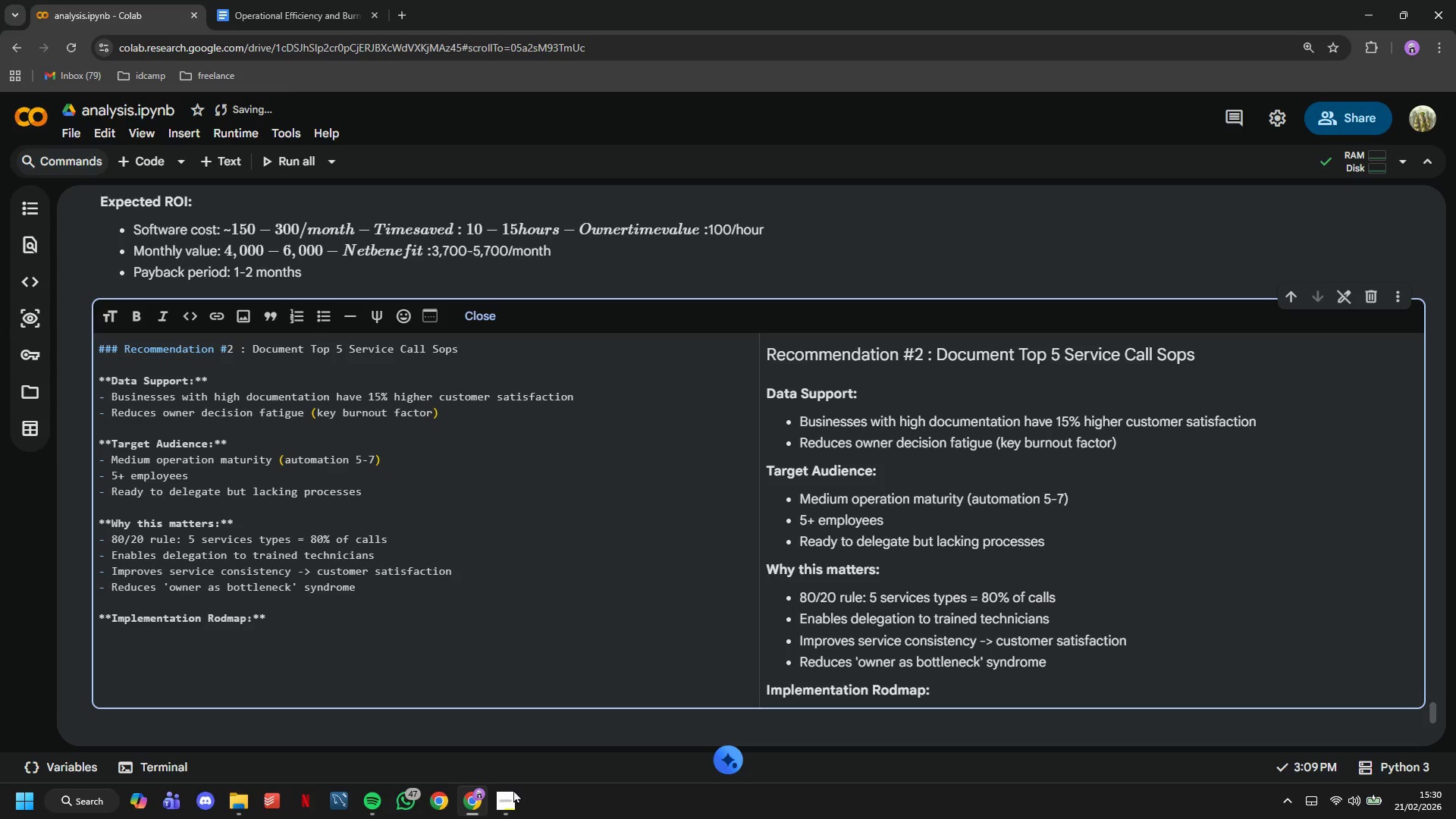 
type(- Week 1-2: Owner documents)
 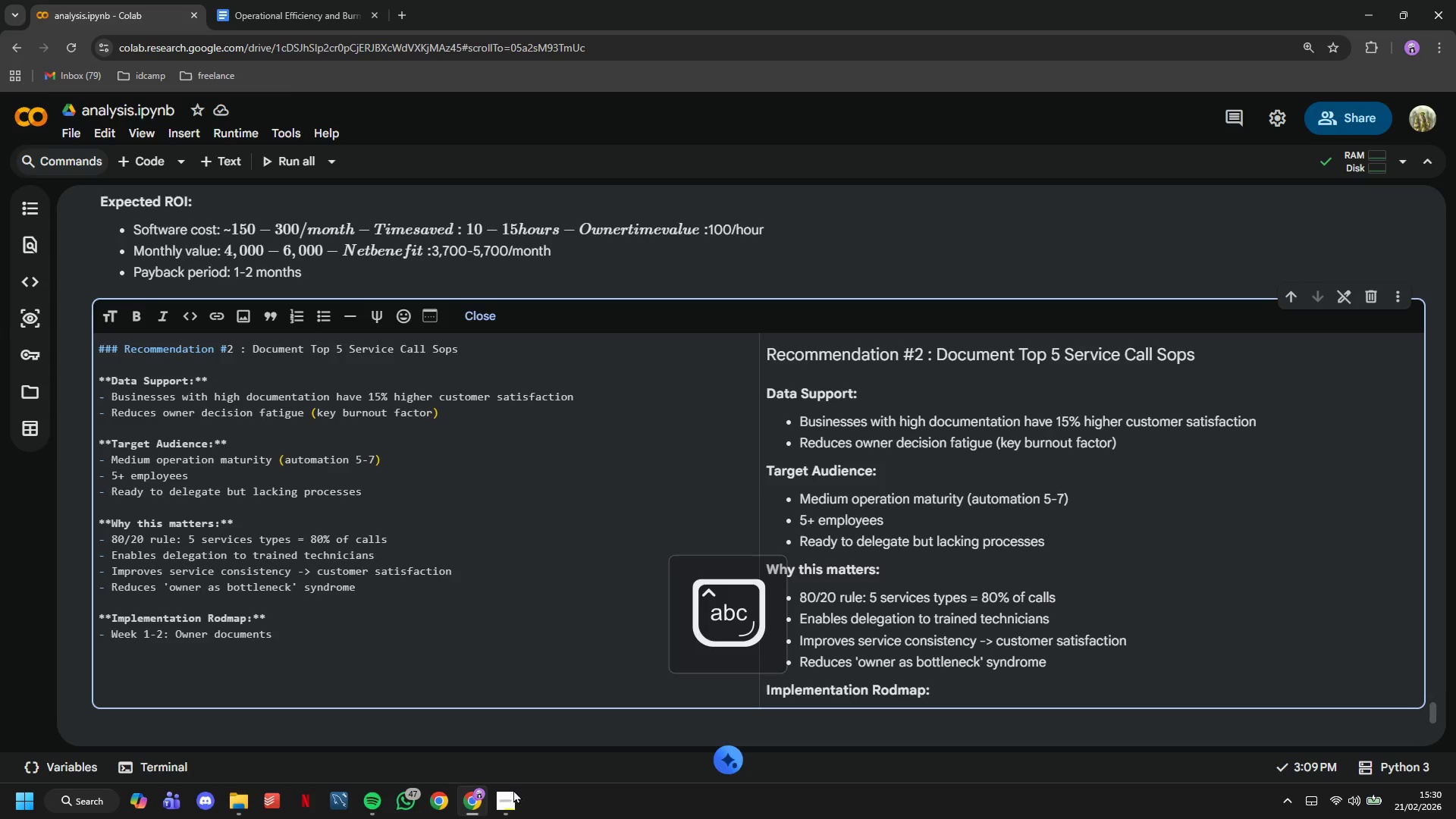 
wait(5.14)
 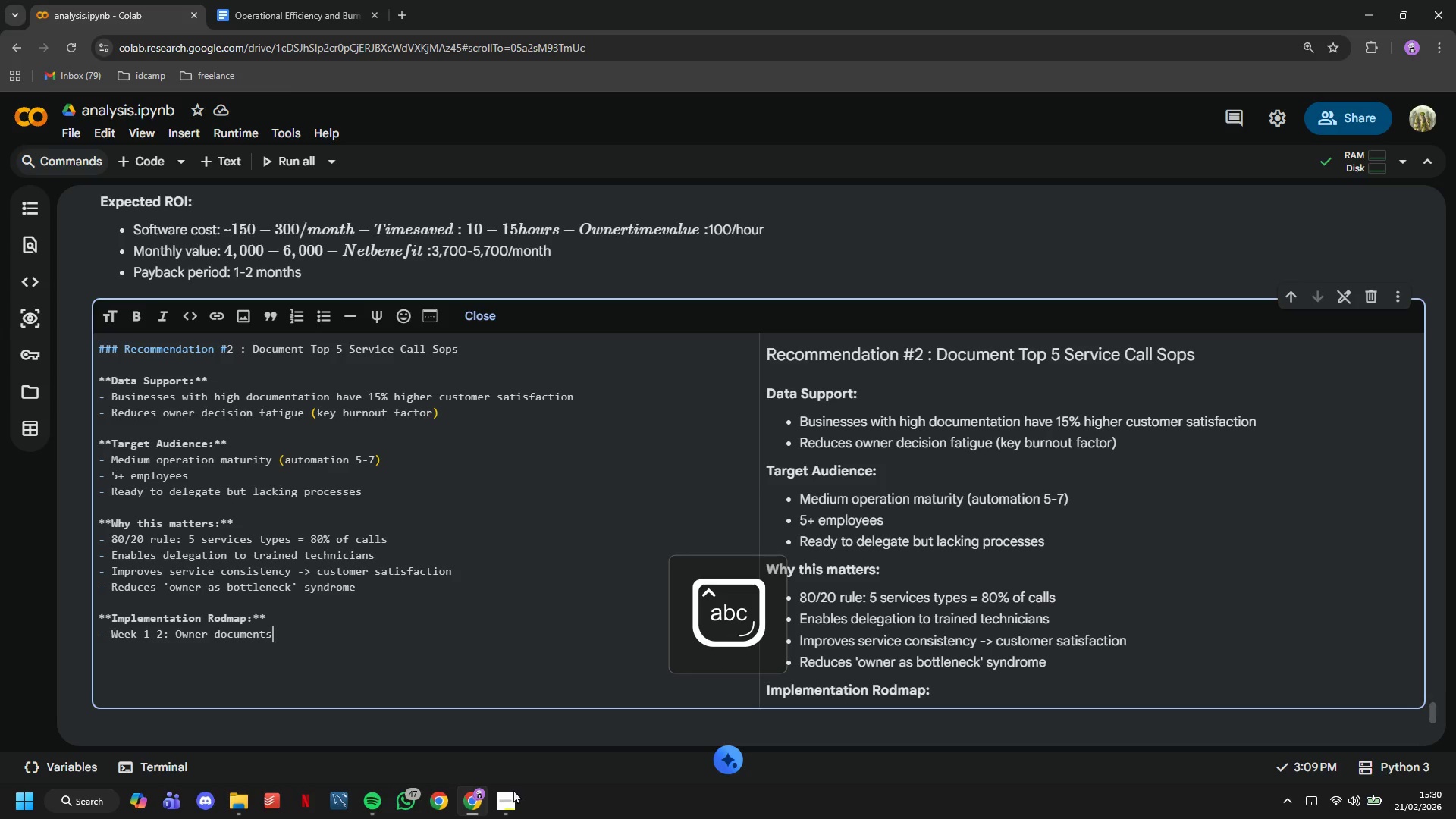 
type(produc)
key(Backspace)
key(Backspace)
key(Backspace)
key(Backspace)
key(Backspace)
key(Backspace)
type( procedures while performing)
 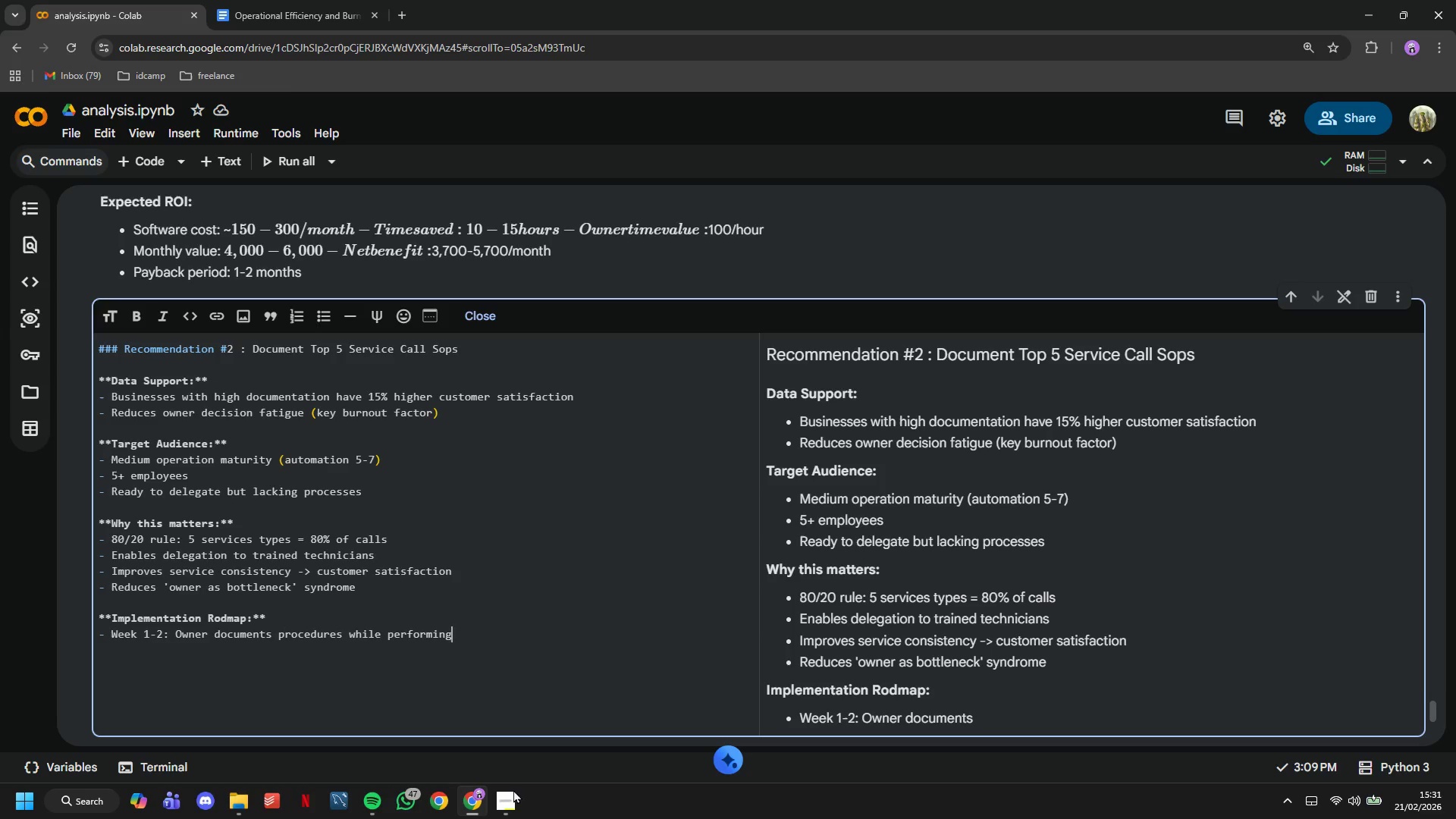 
key(Enter)
 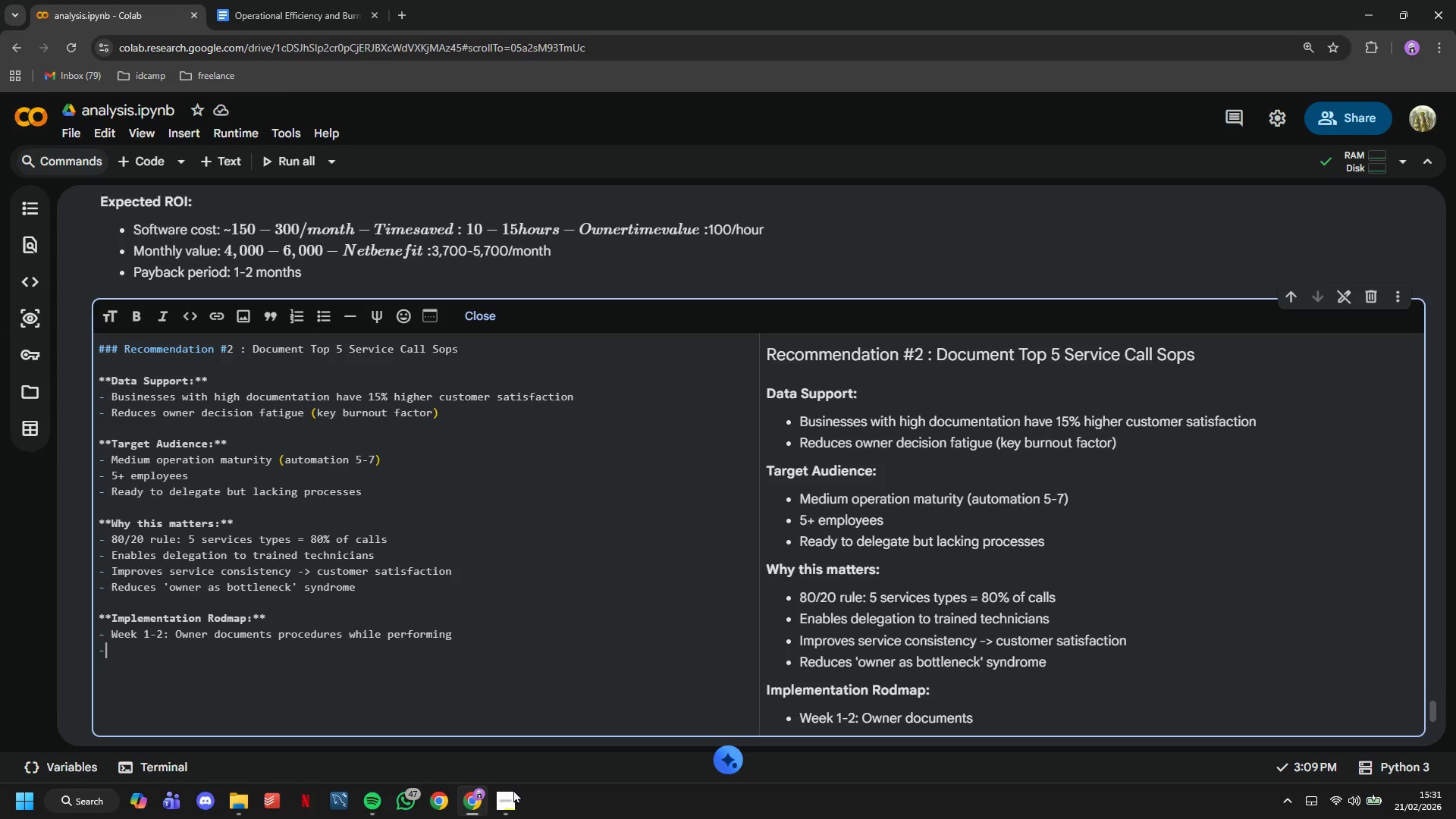 
type(- Week 3-4: Field test with senior technician)
 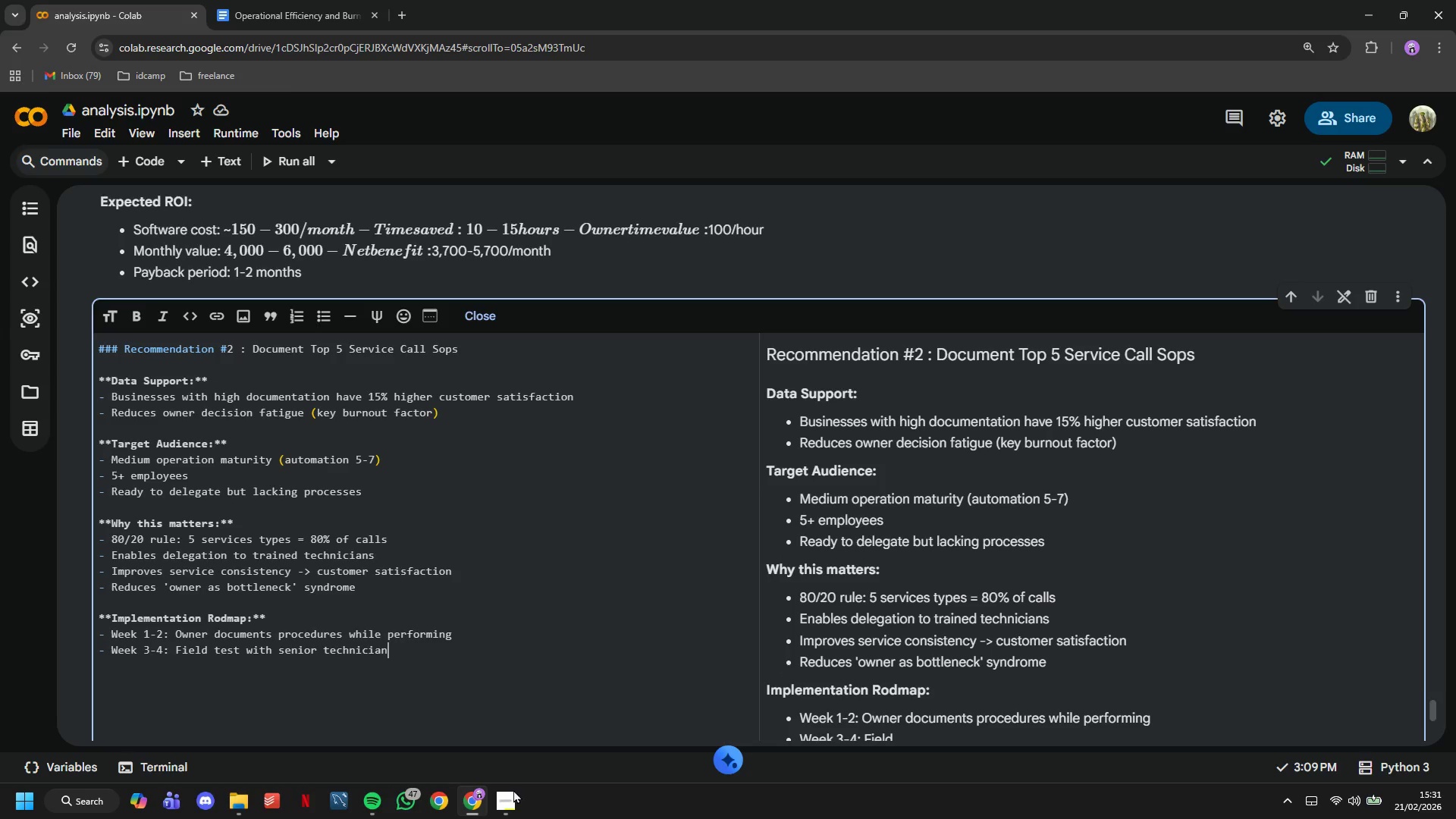 
key(Enter)
 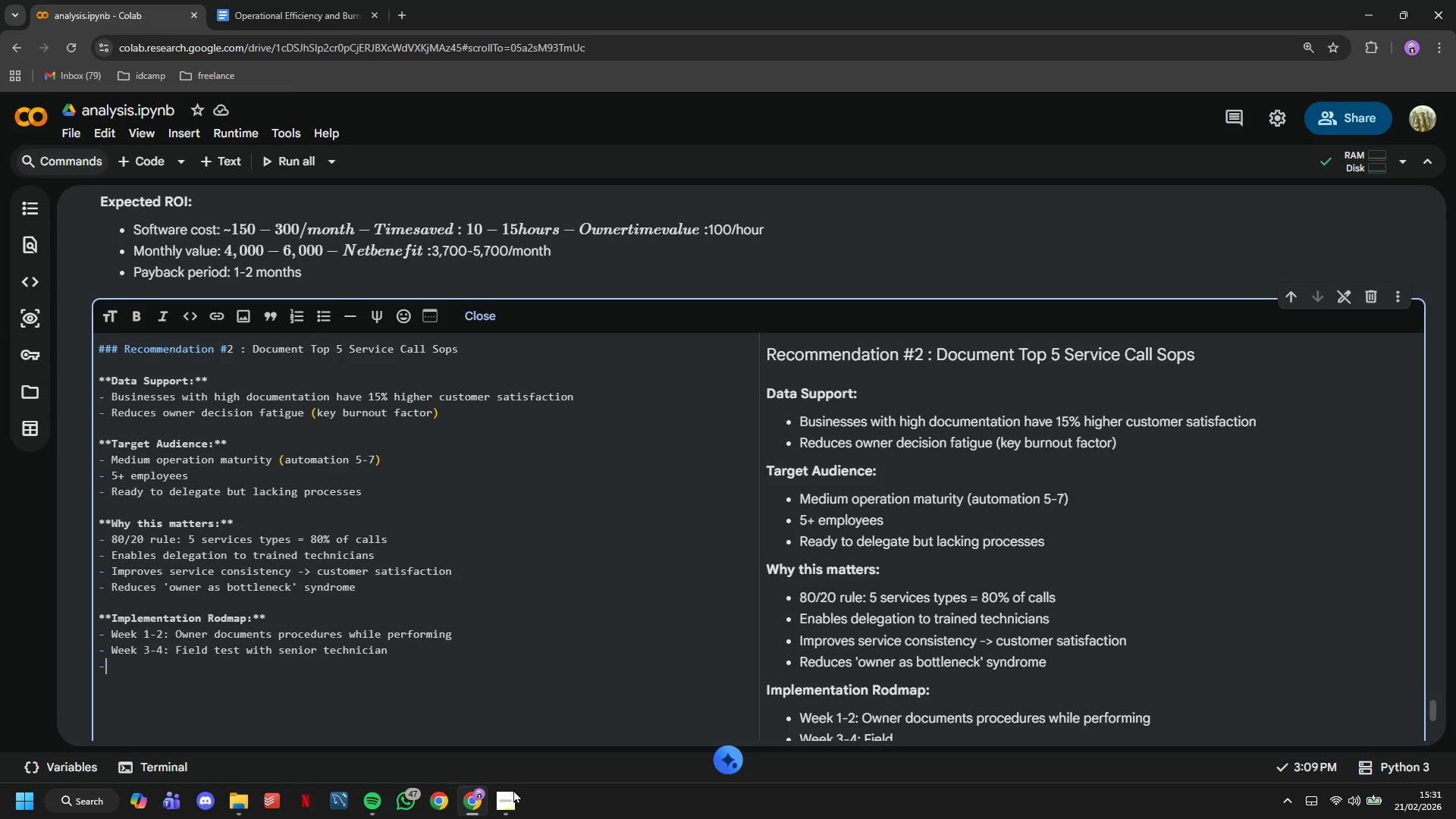 
type(- Week 5-8: Full team rollout with feedback loop)
 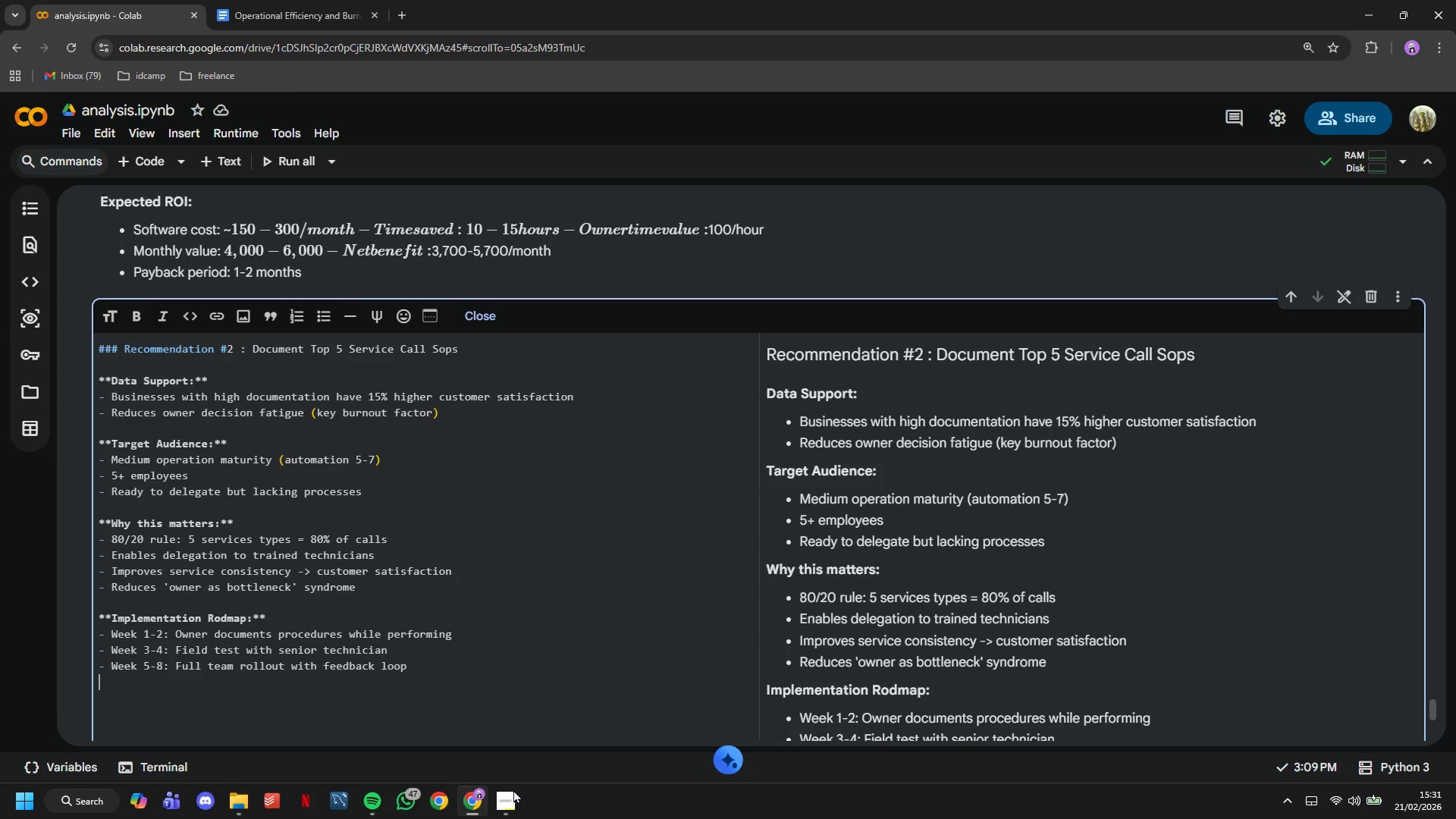 
 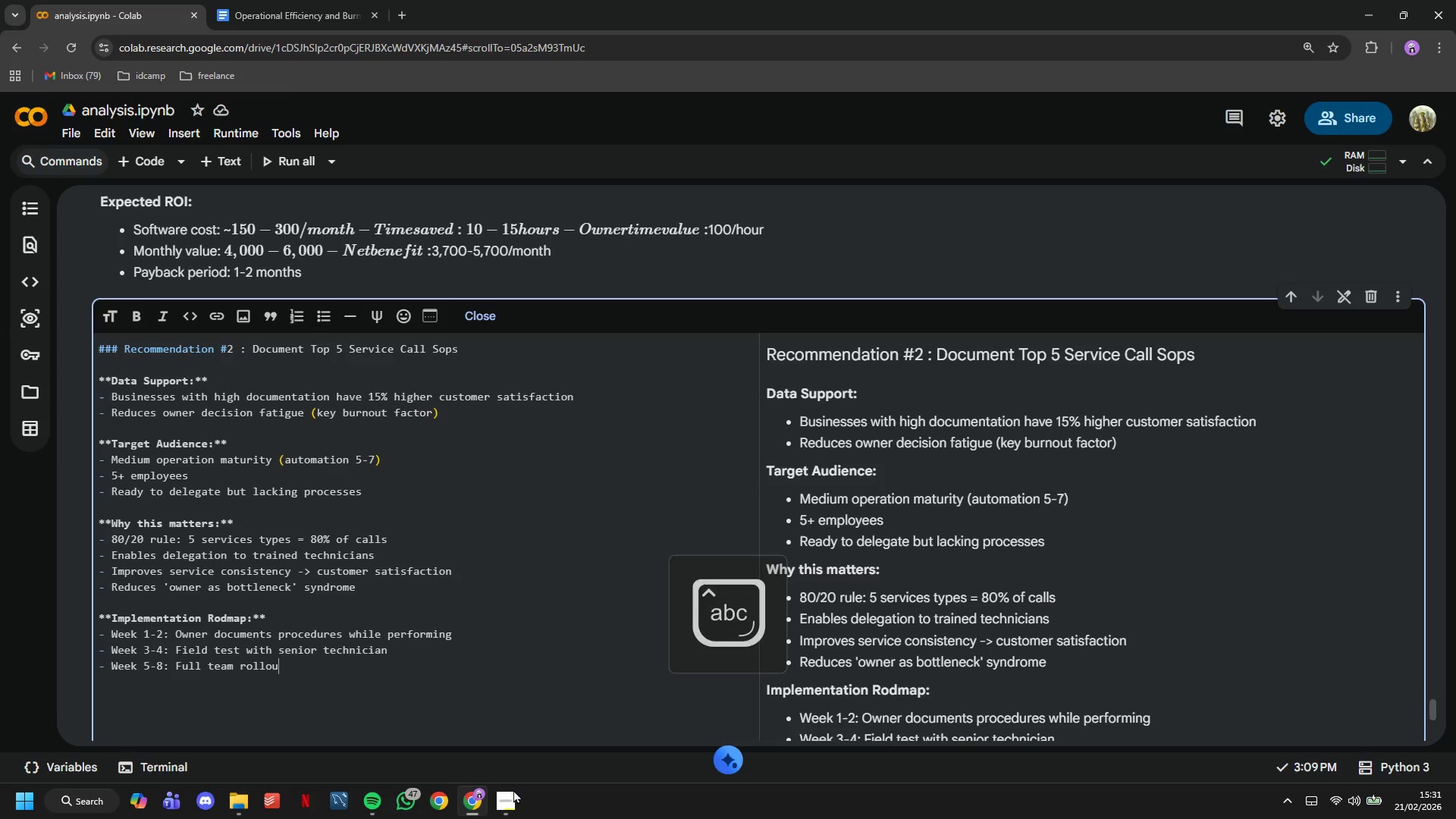 
key(Enter)
 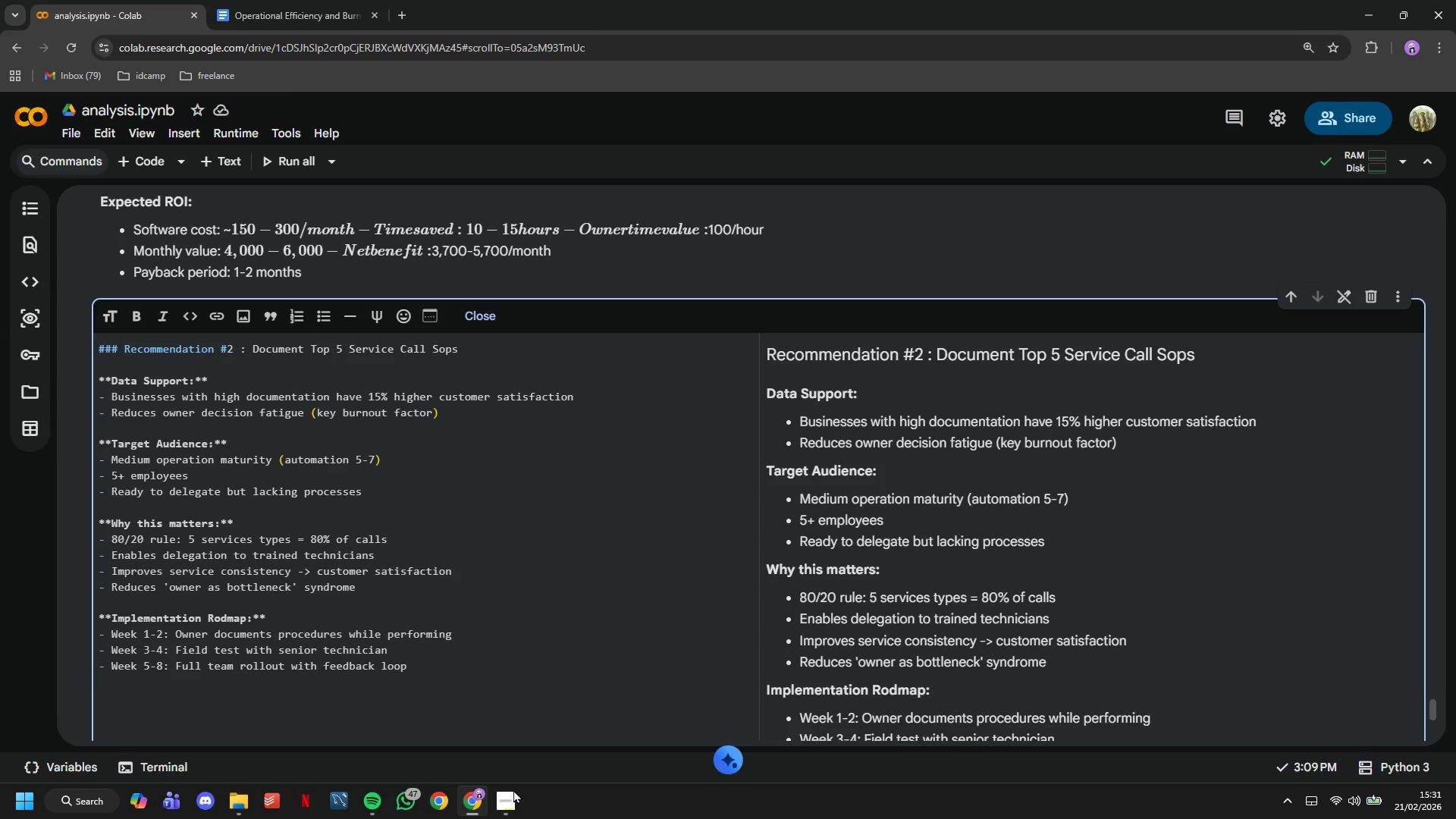 
type(- Week 9-12: m)
key(Backspace)
type(Measure quality consistency and custoem)
key(Backspace)
key(Backspace)
type(mer feedback)
 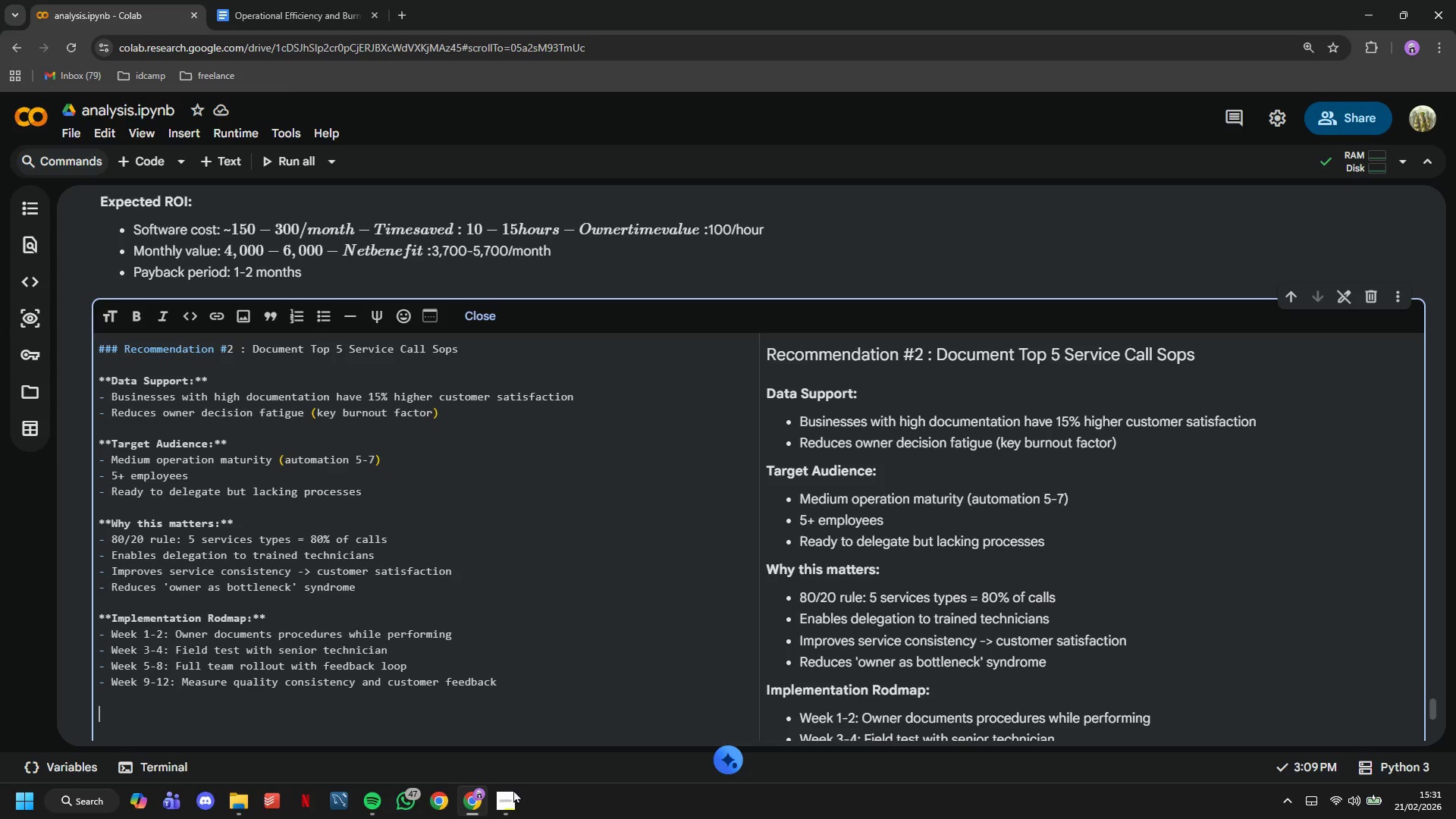 
 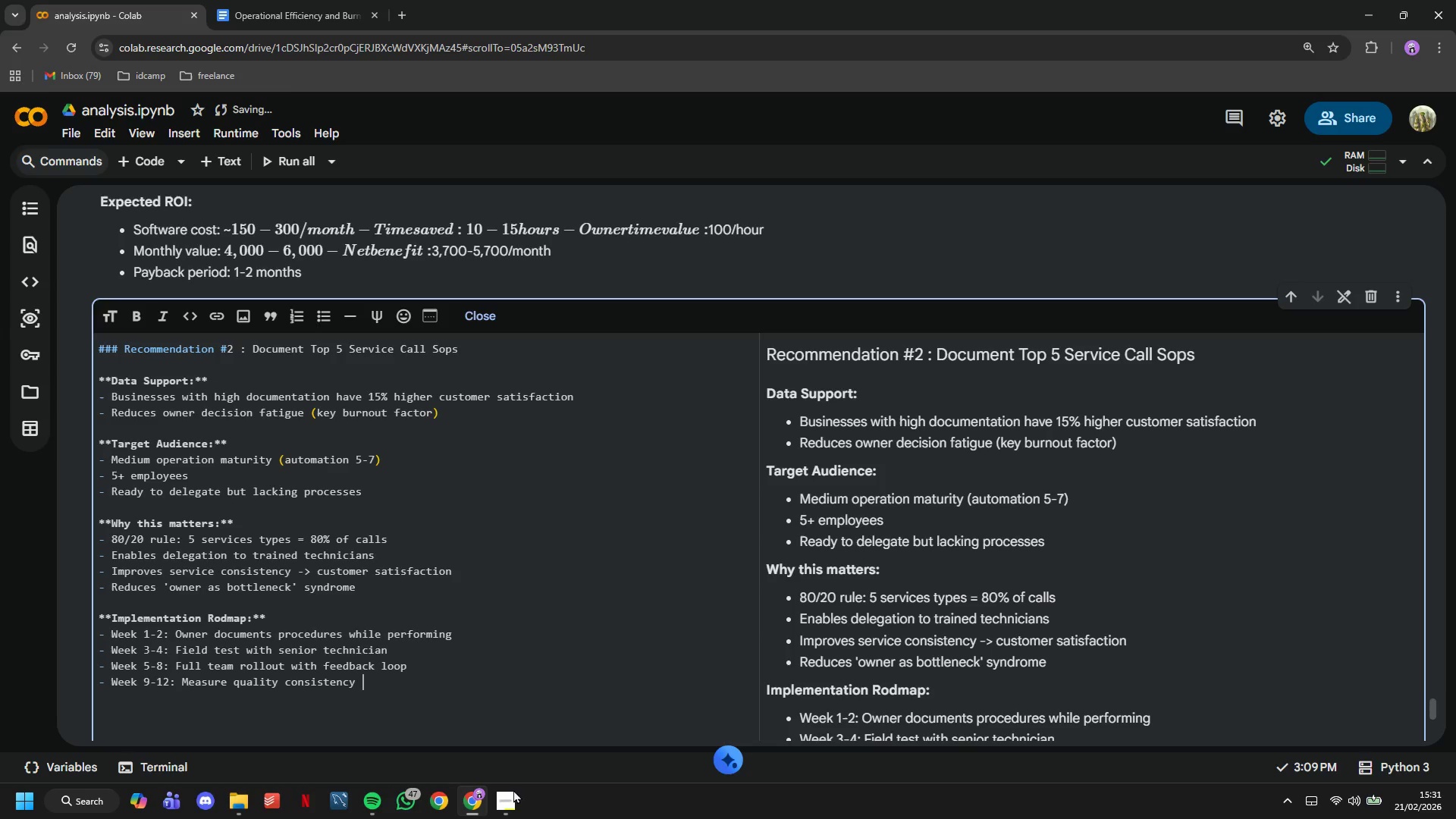 
key(Enter)
 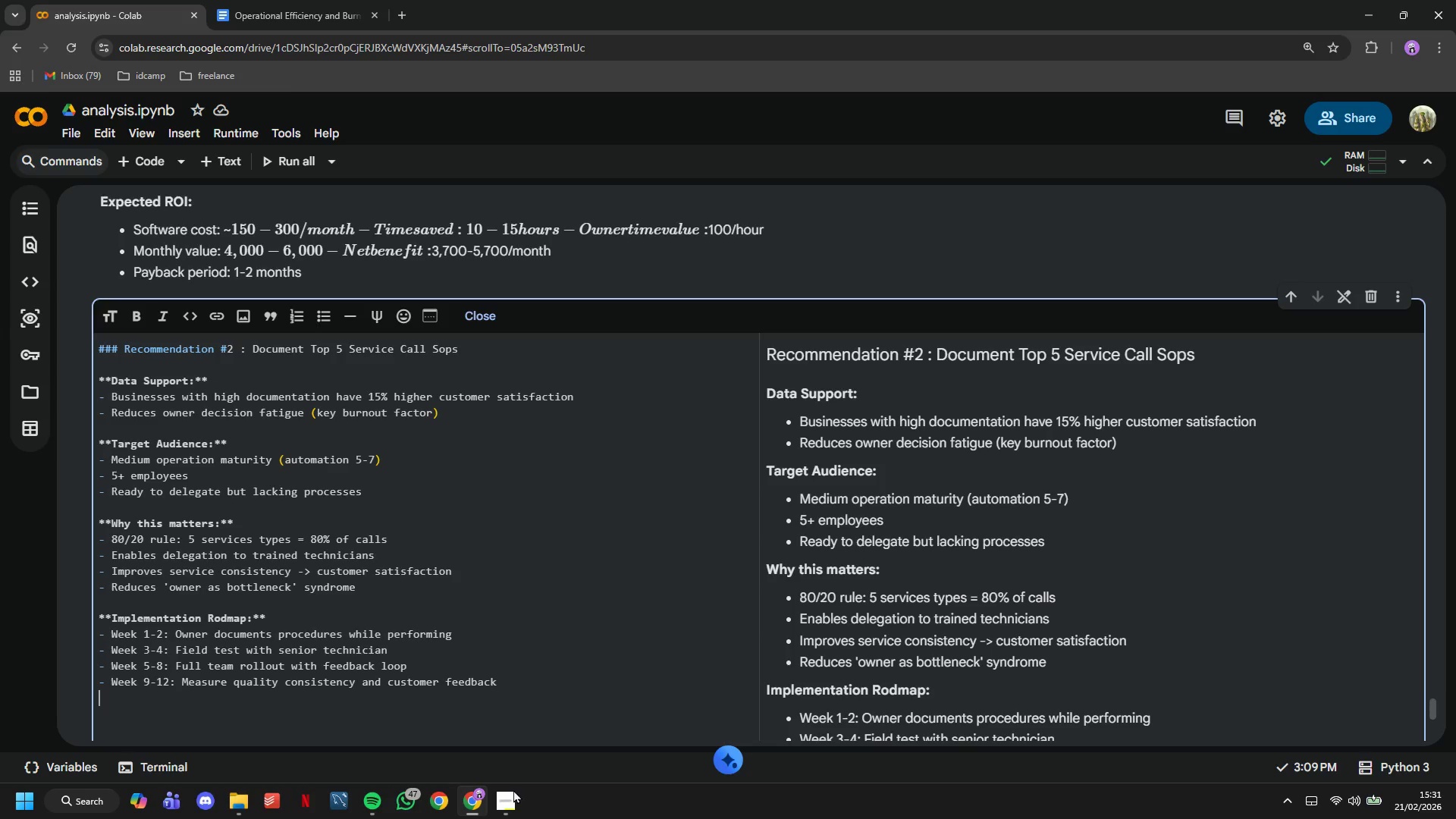 
key(Enter)
 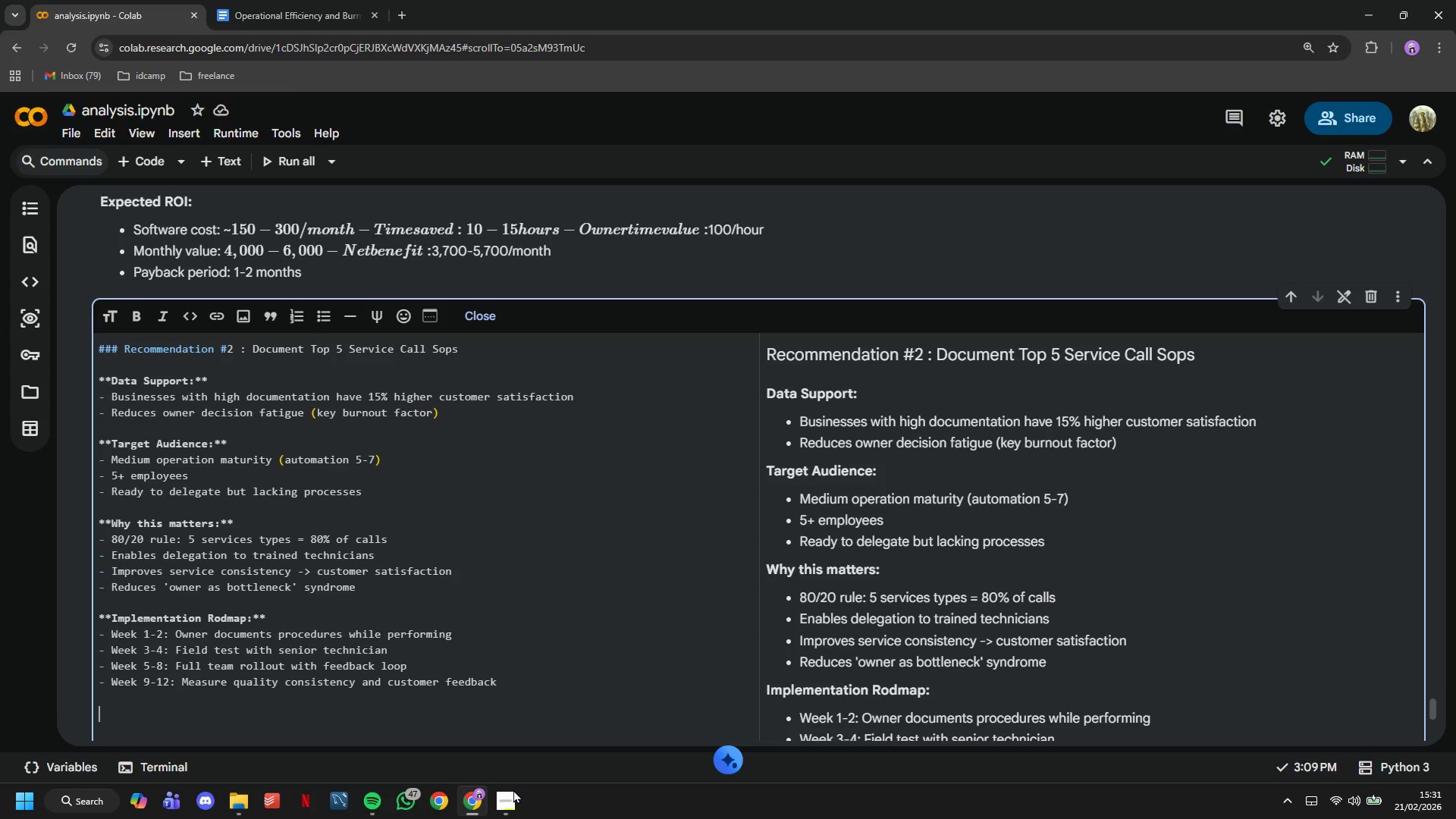 
scroll: coordinate [486, 521], scroll_direction: down, amount: 4.0
 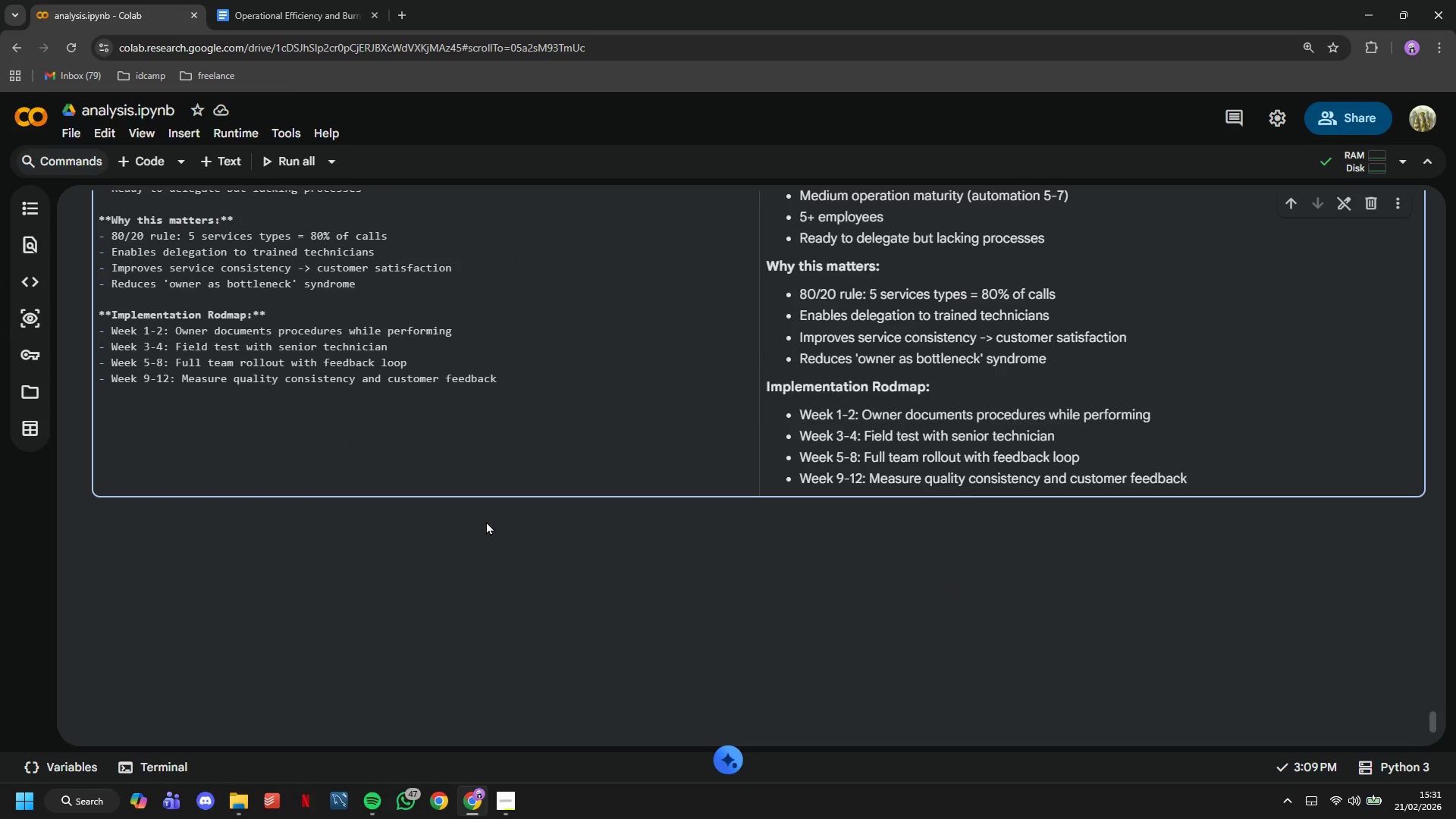 
type(****)
 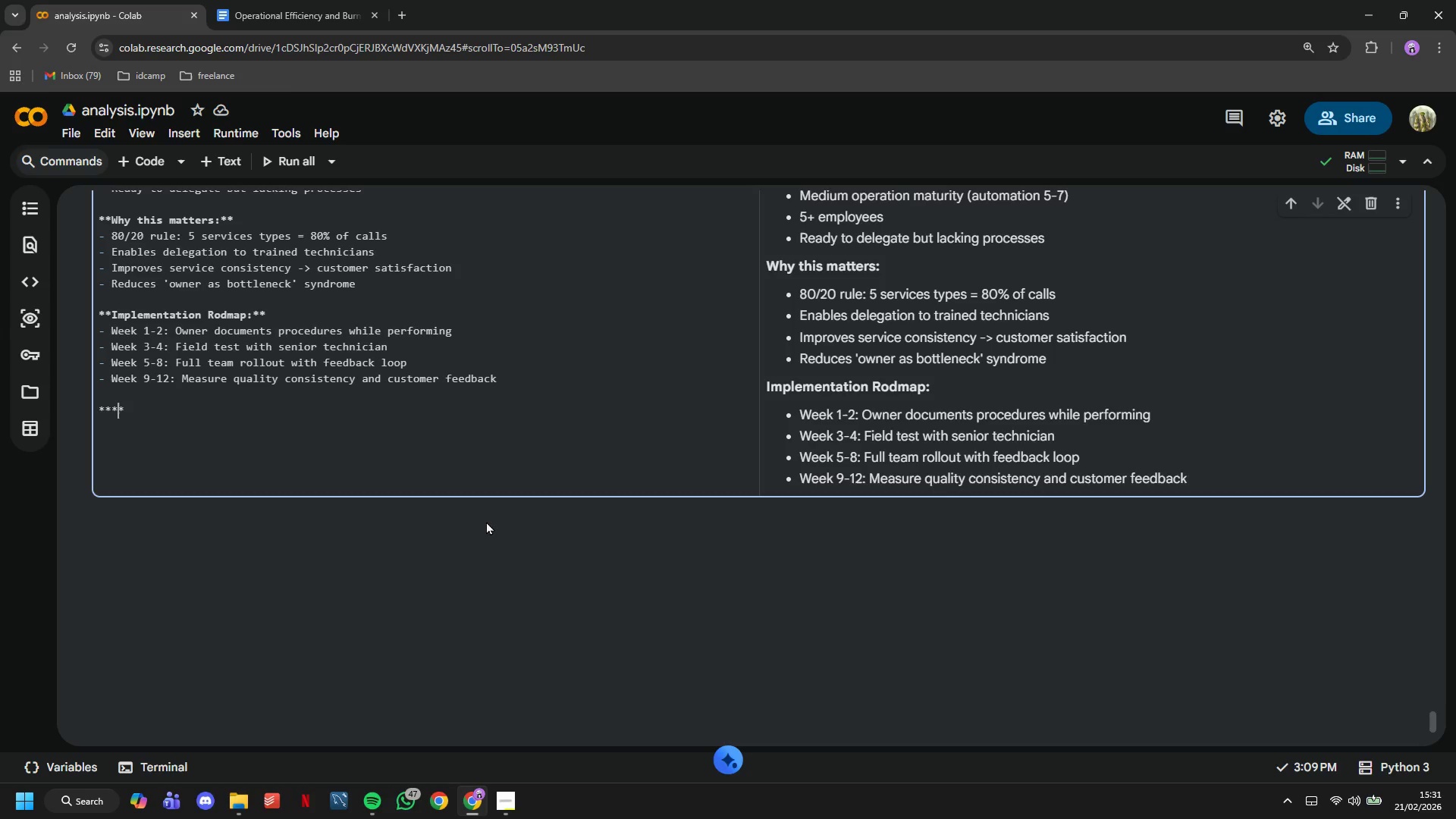 
key(ArrowLeft)
 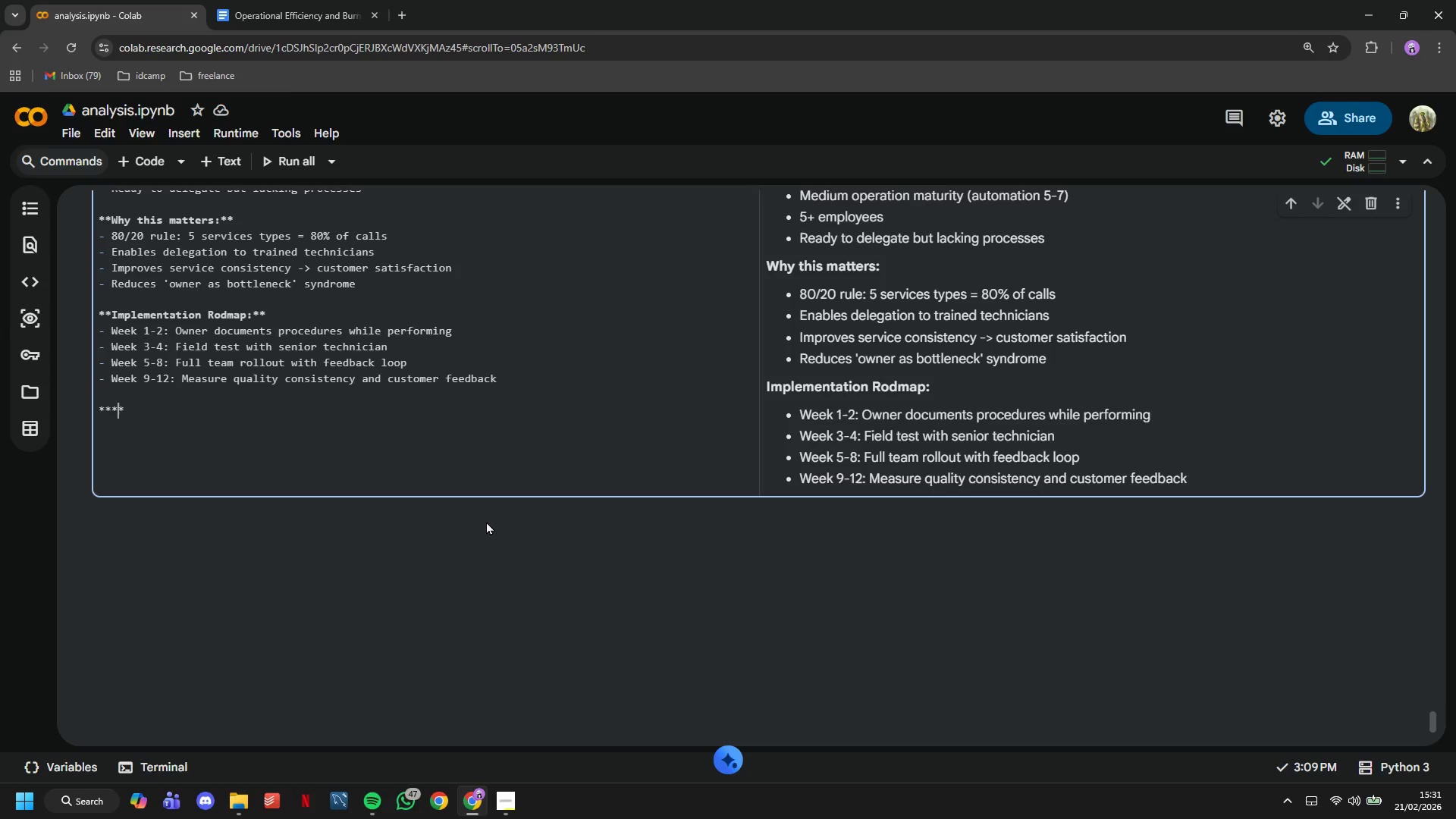 
key(ArrowLeft)
 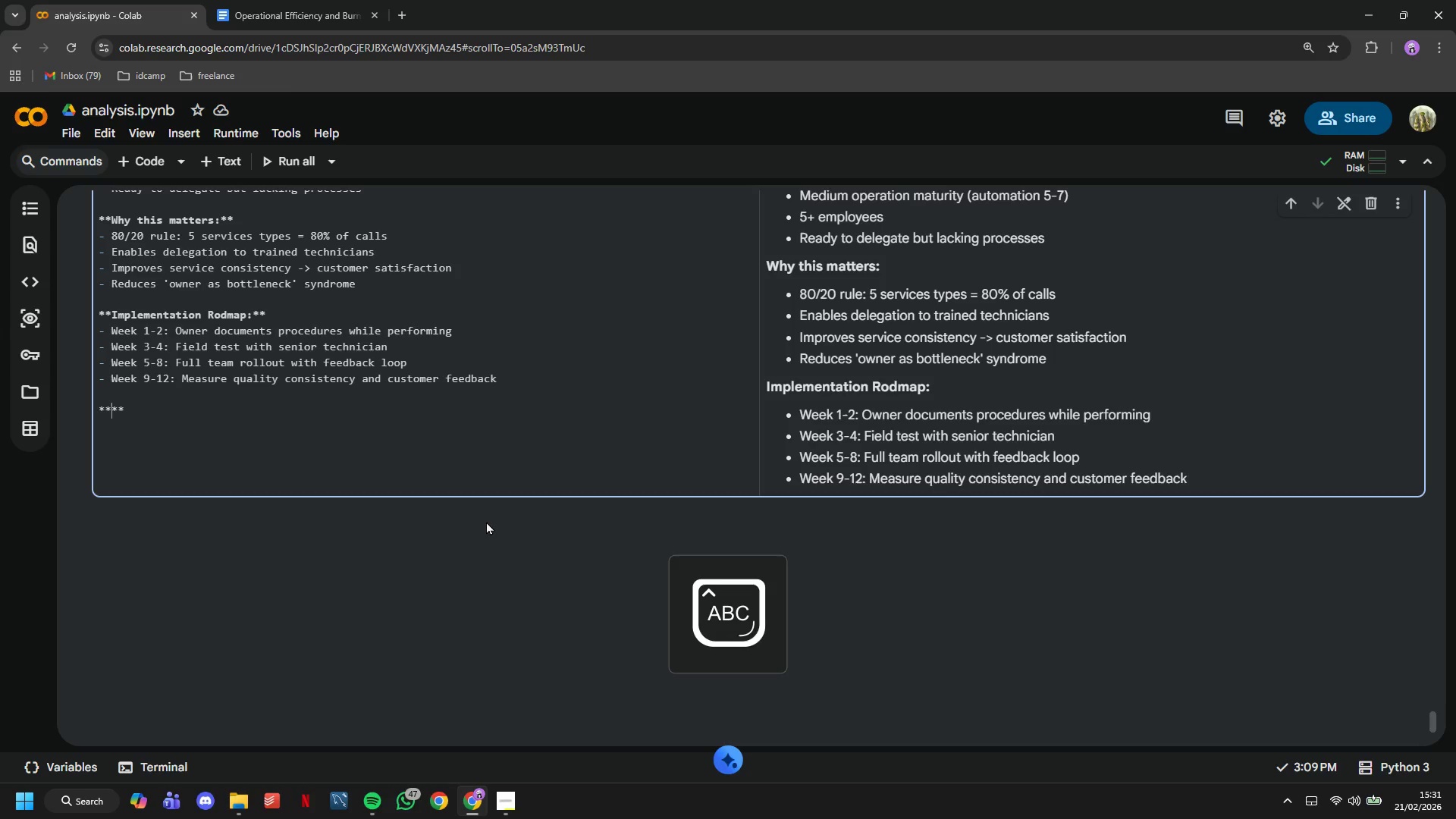 
type(Expected ImpactL)
key(Backspace)
type(L)
key(Backspace)
type(:)
 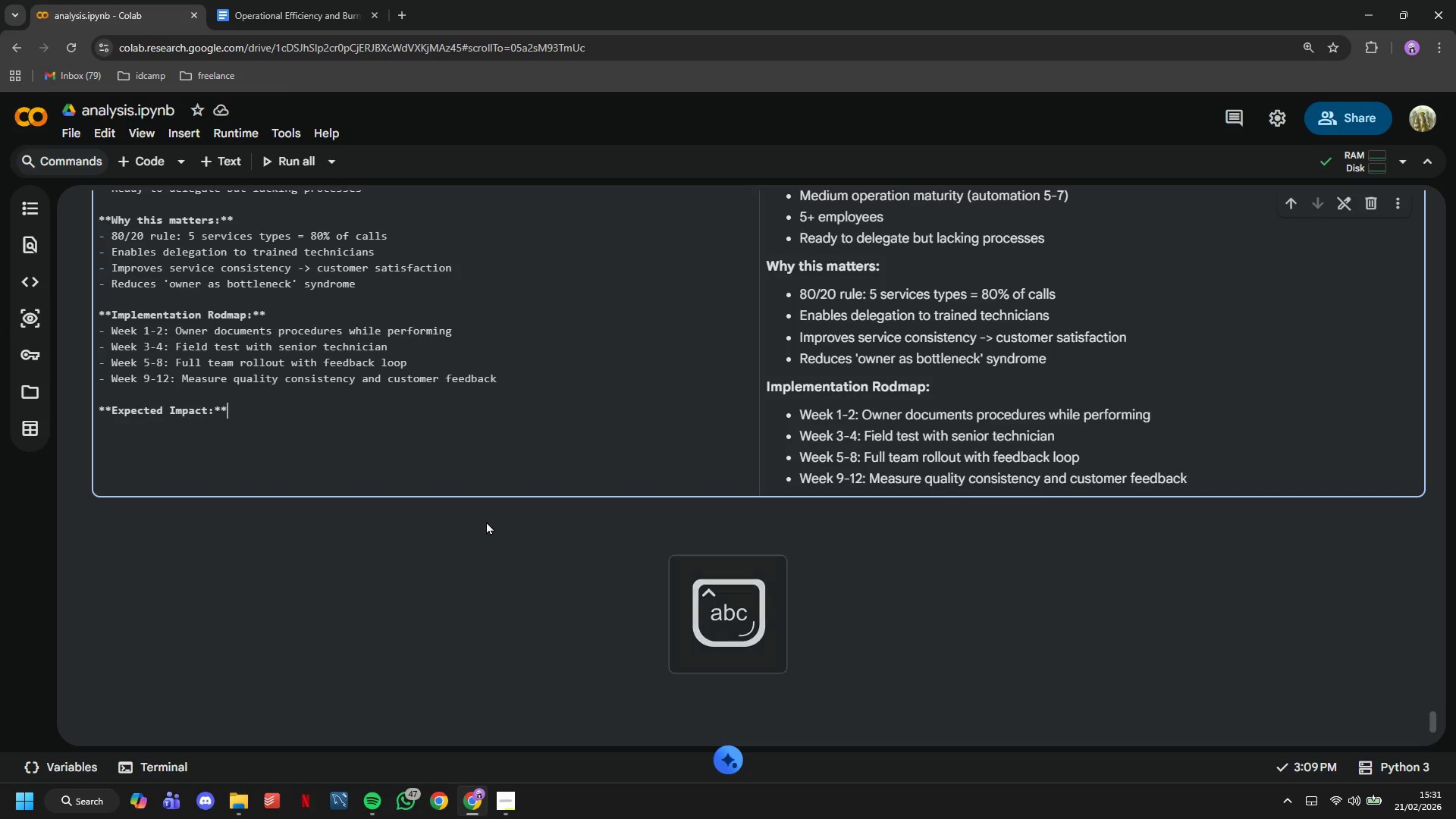 
 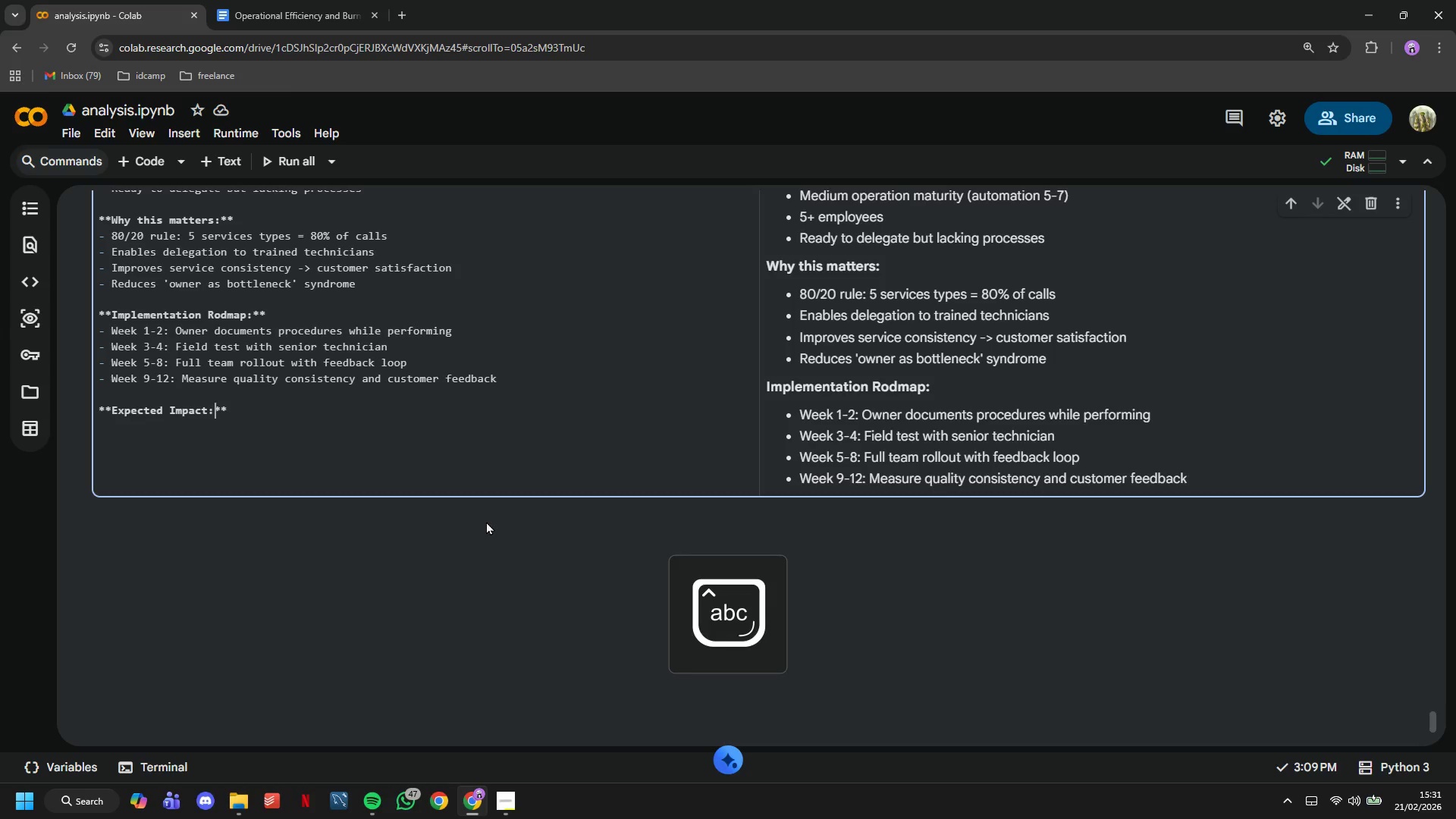 
key(ArrowRight)
 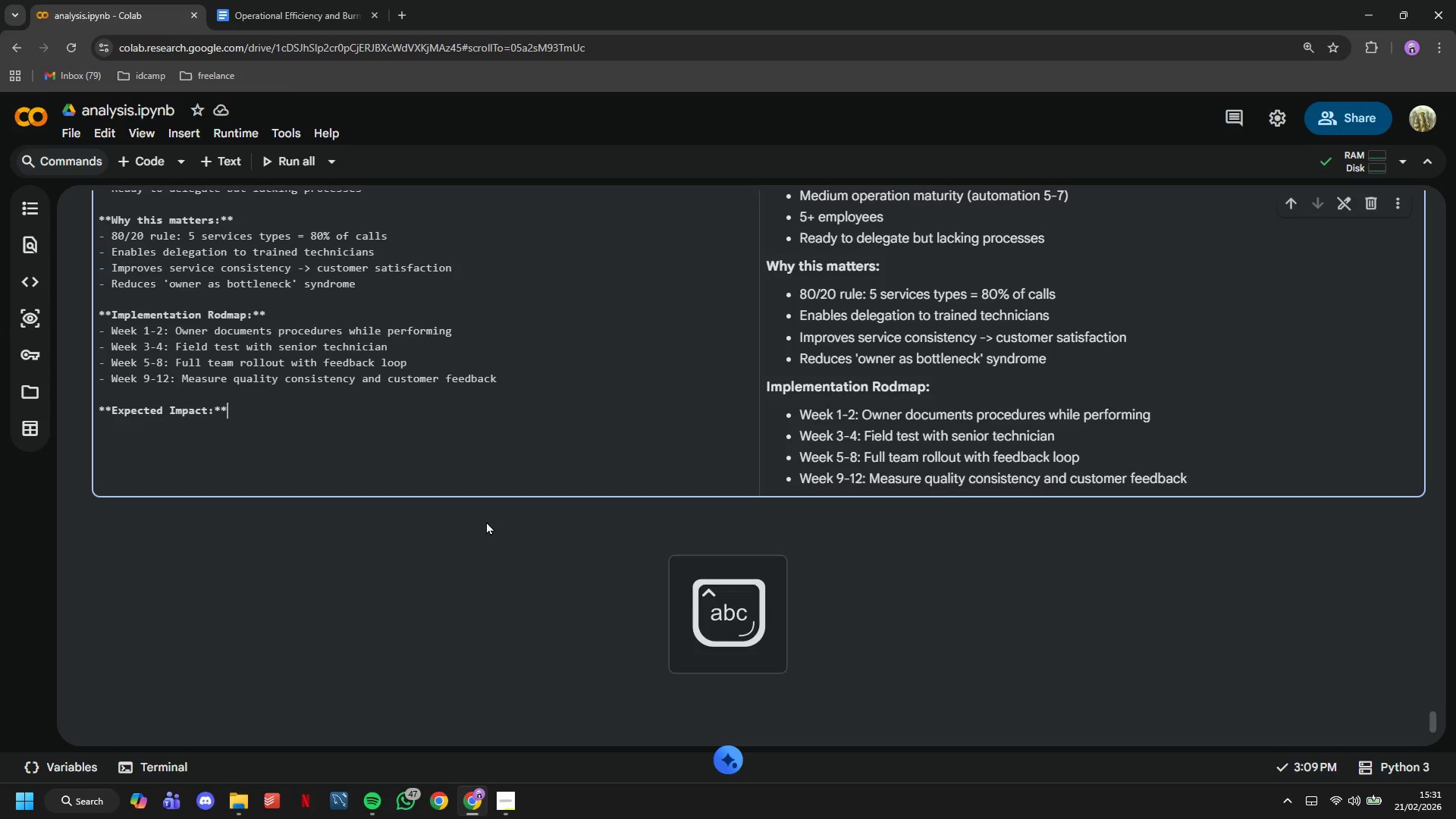 
key(ArrowRight)
 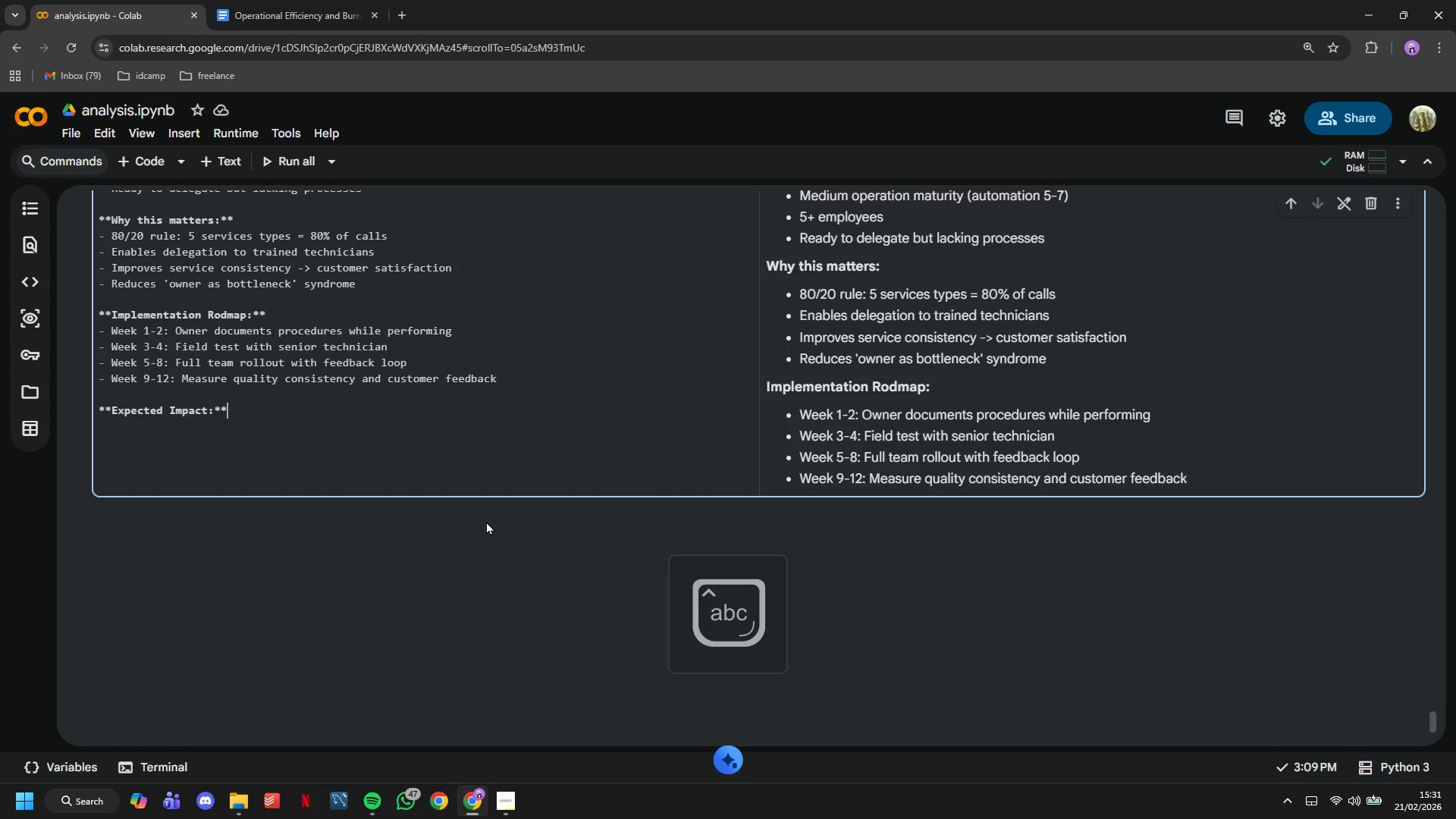 
key(Enter)
 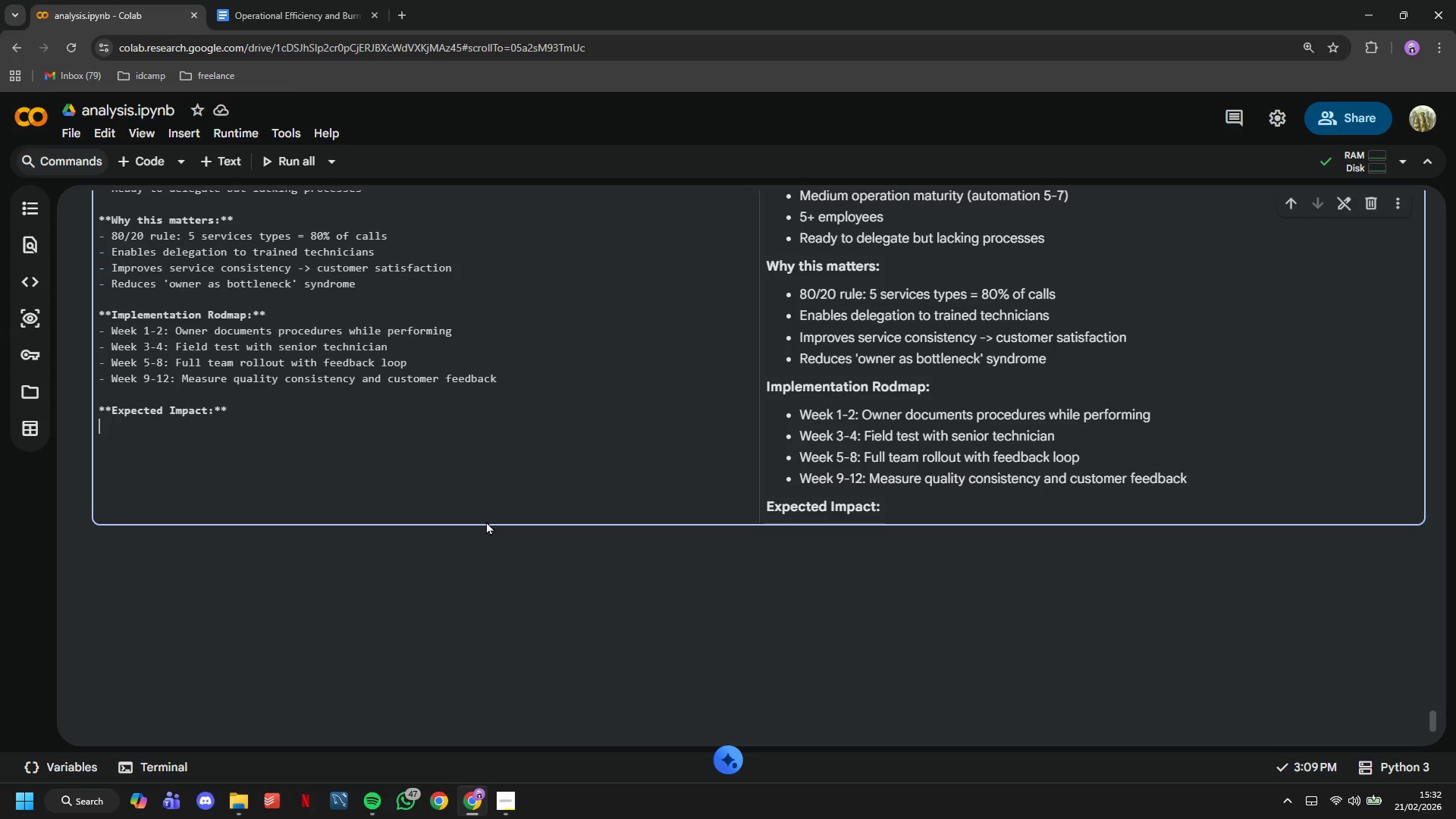 
type(- Stress reduction: ~1-8 points)
 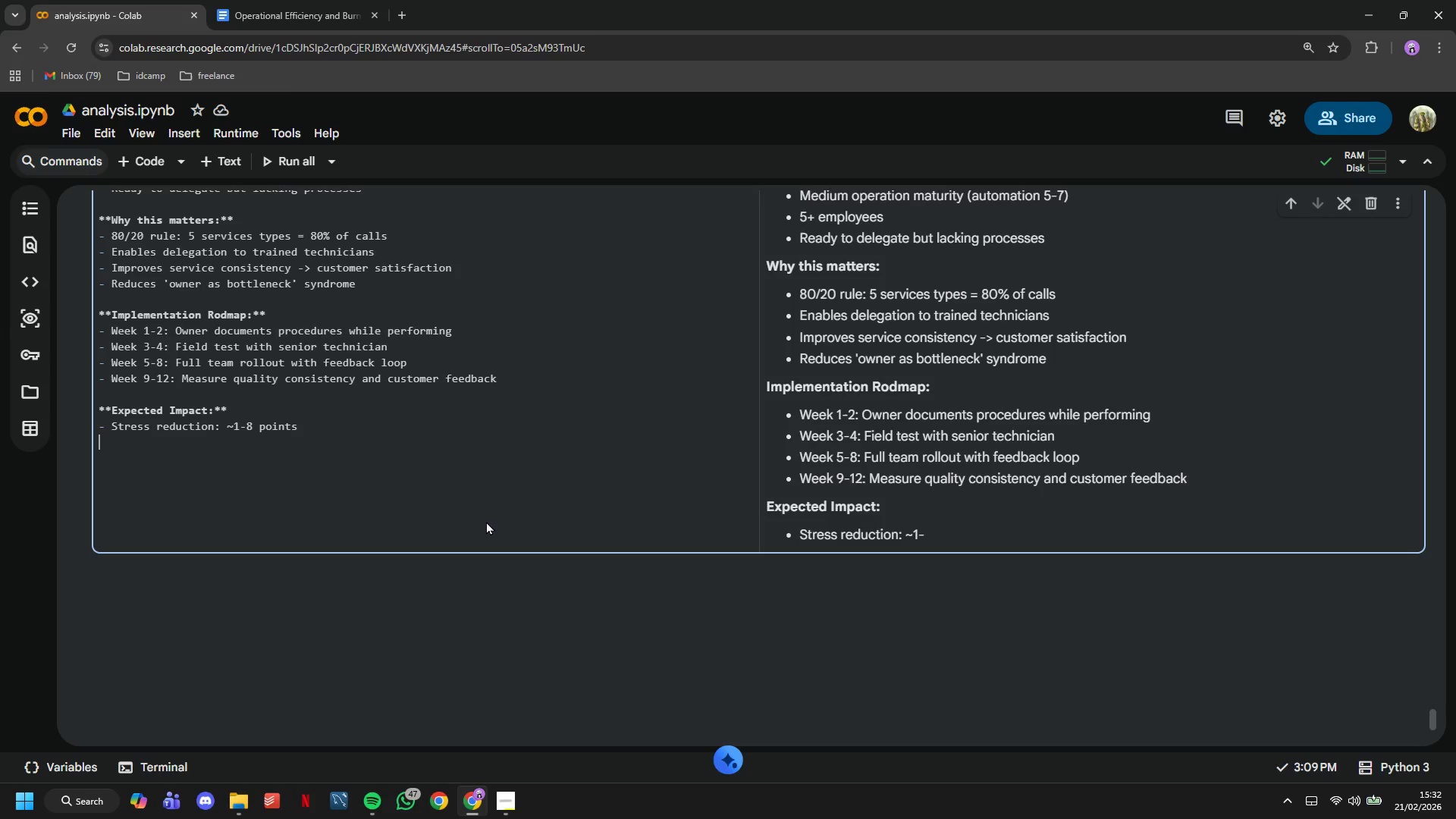 
 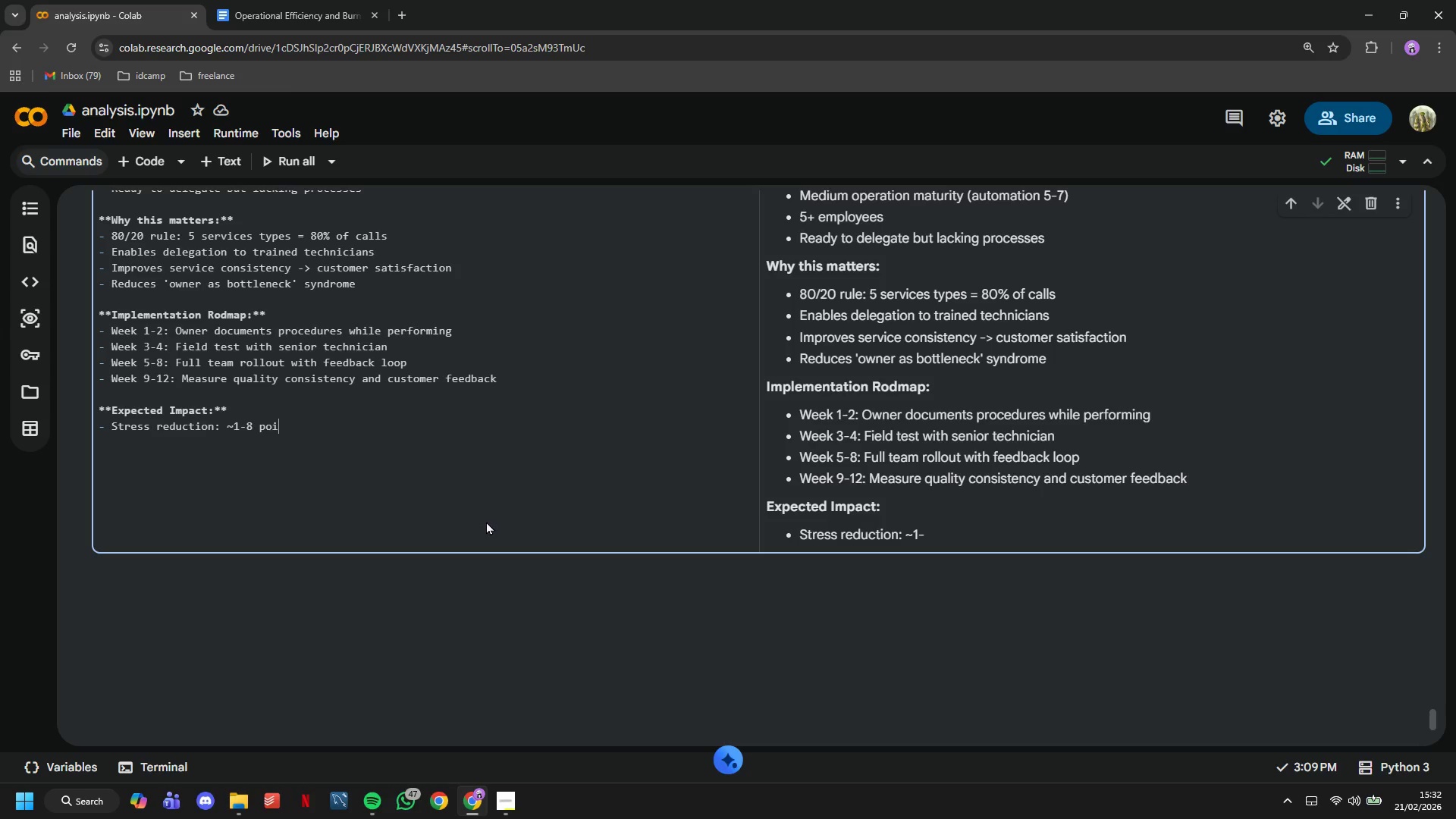 
key(Enter)
 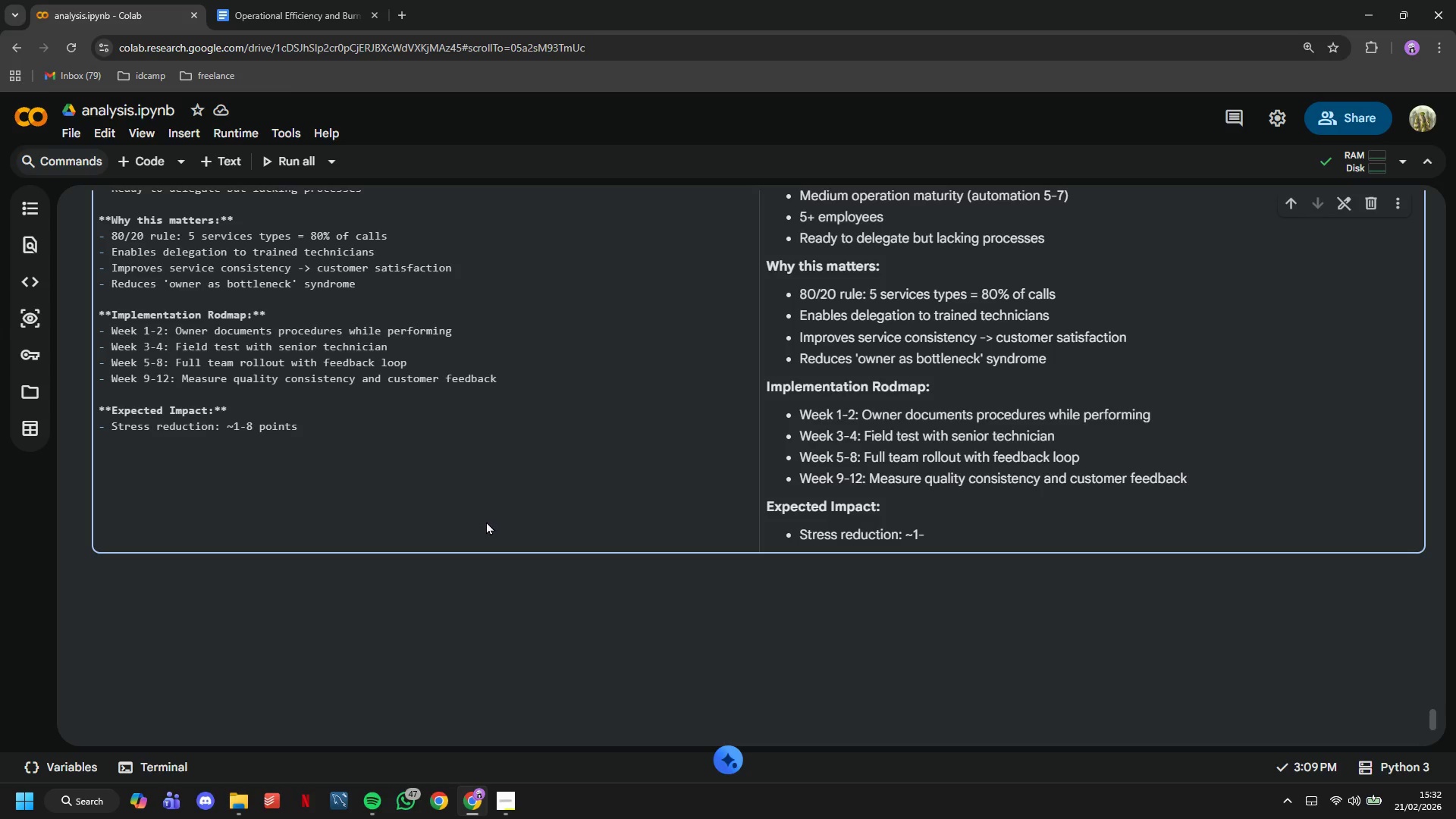 
type(- Customer satisfaction: +15%)
 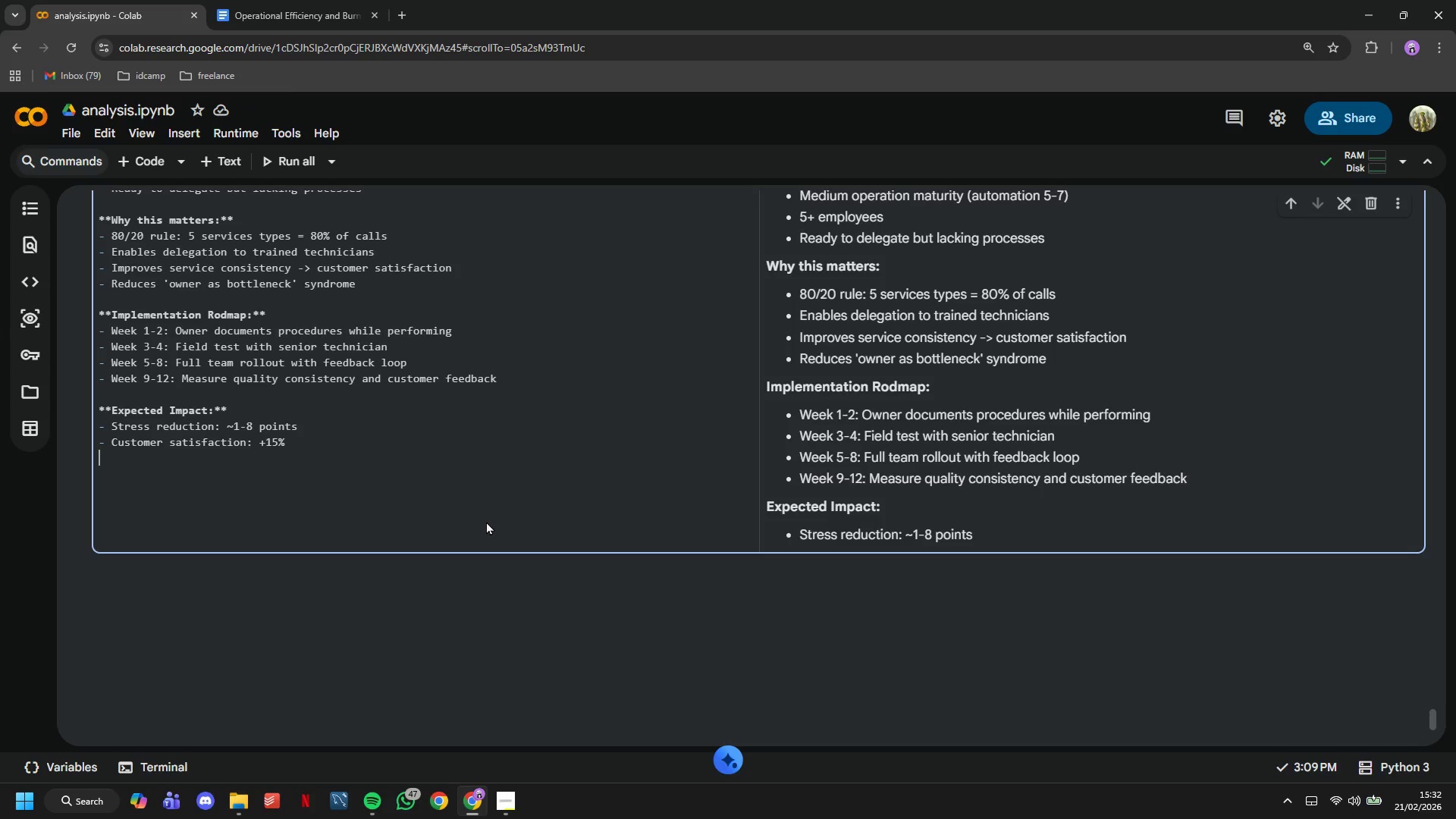 
 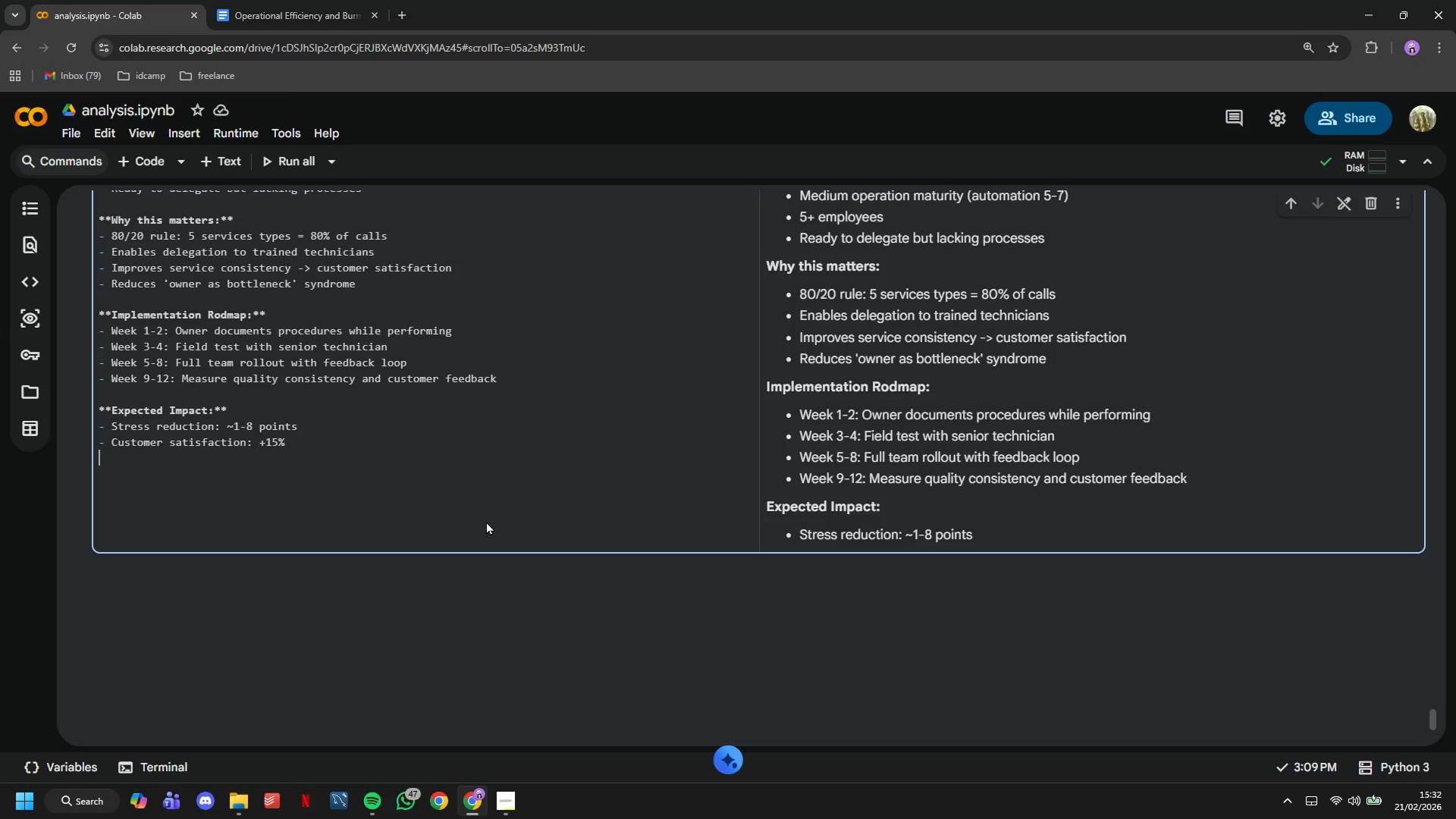 
key(Enter)
 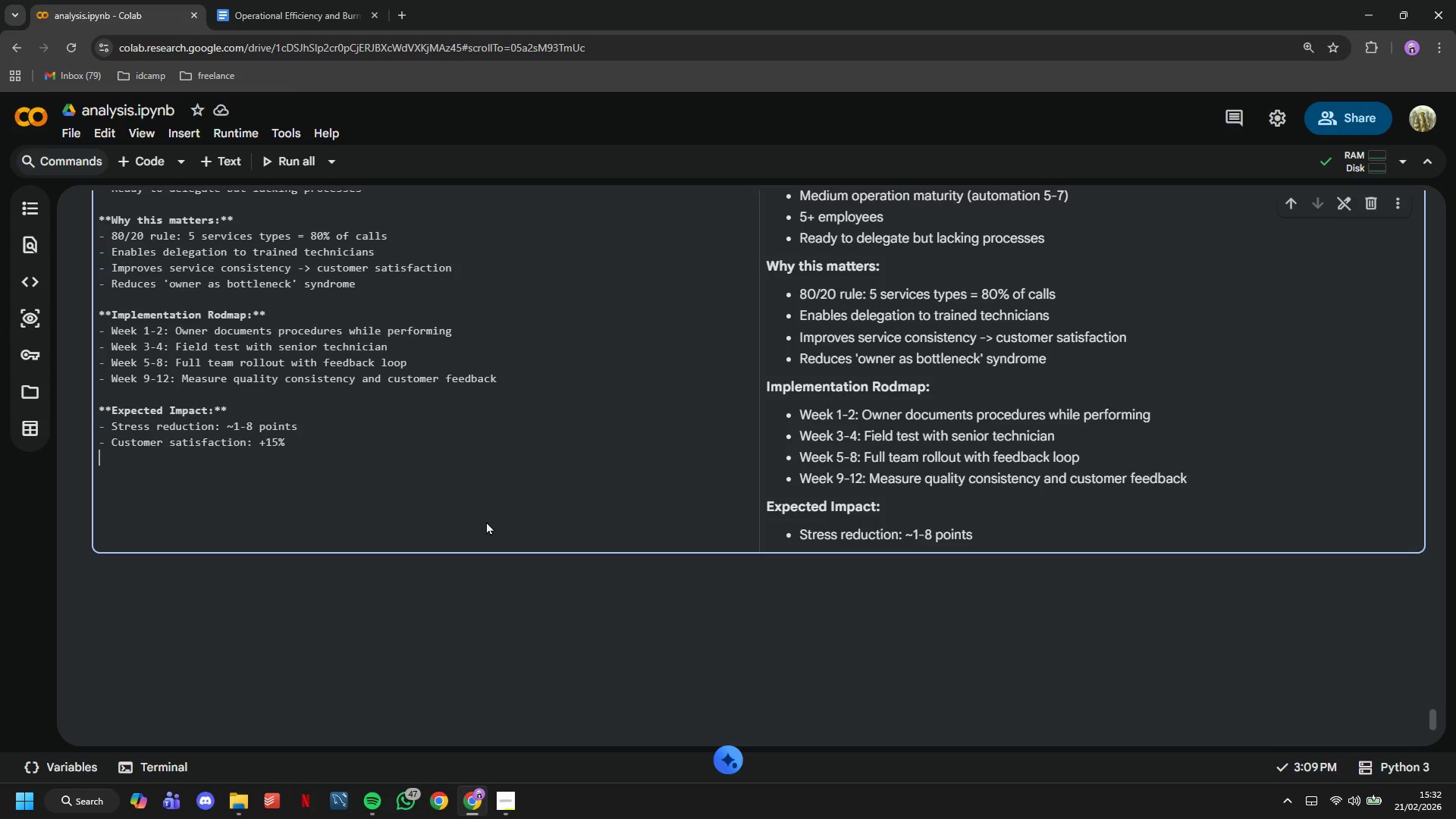 
type(- Servic3 )
key(Backspace)
type(e )
key(Backspace)
key(Backspace)
key(Backspace)
type(e consistency: +25% calls)
 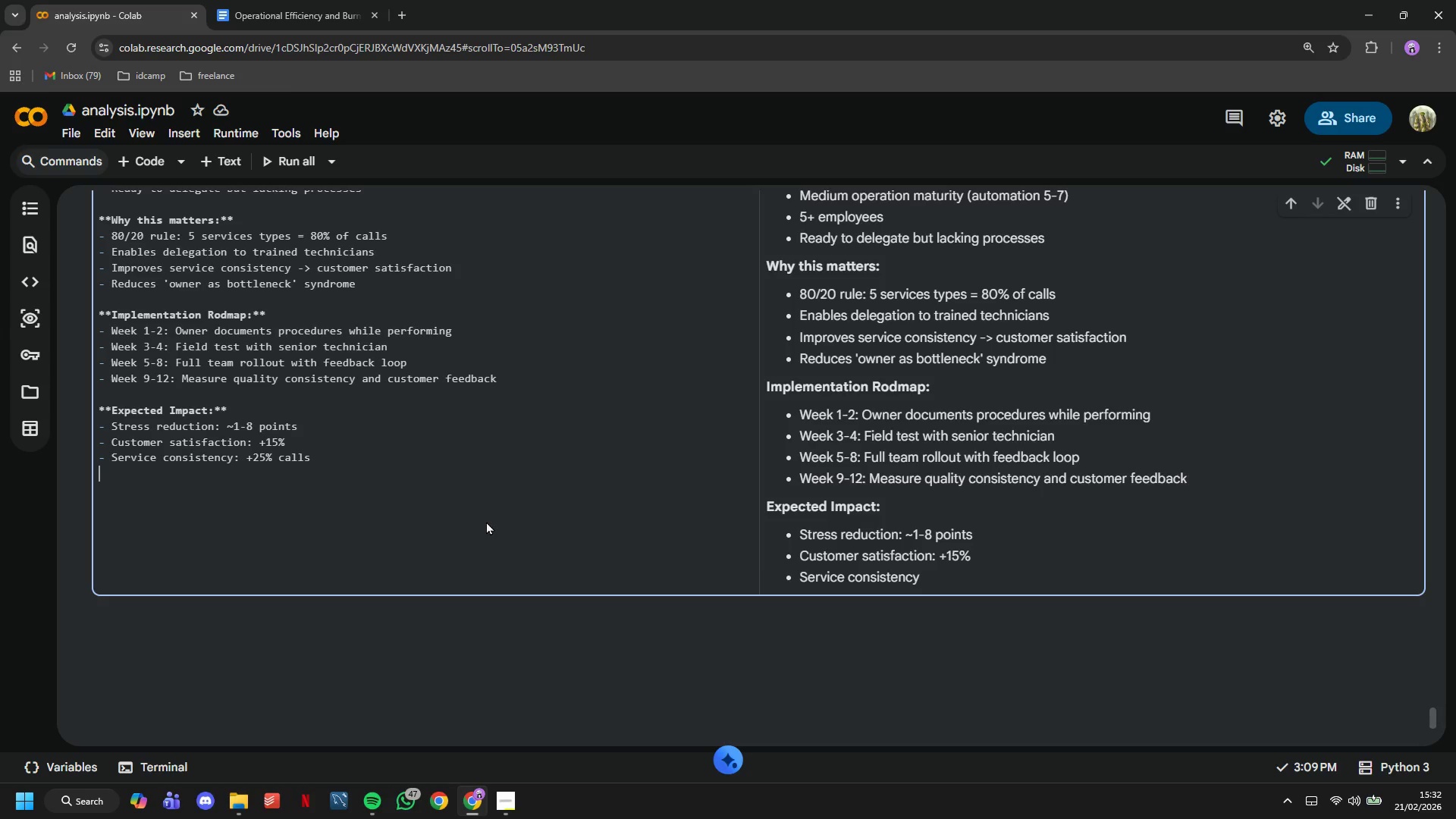 
 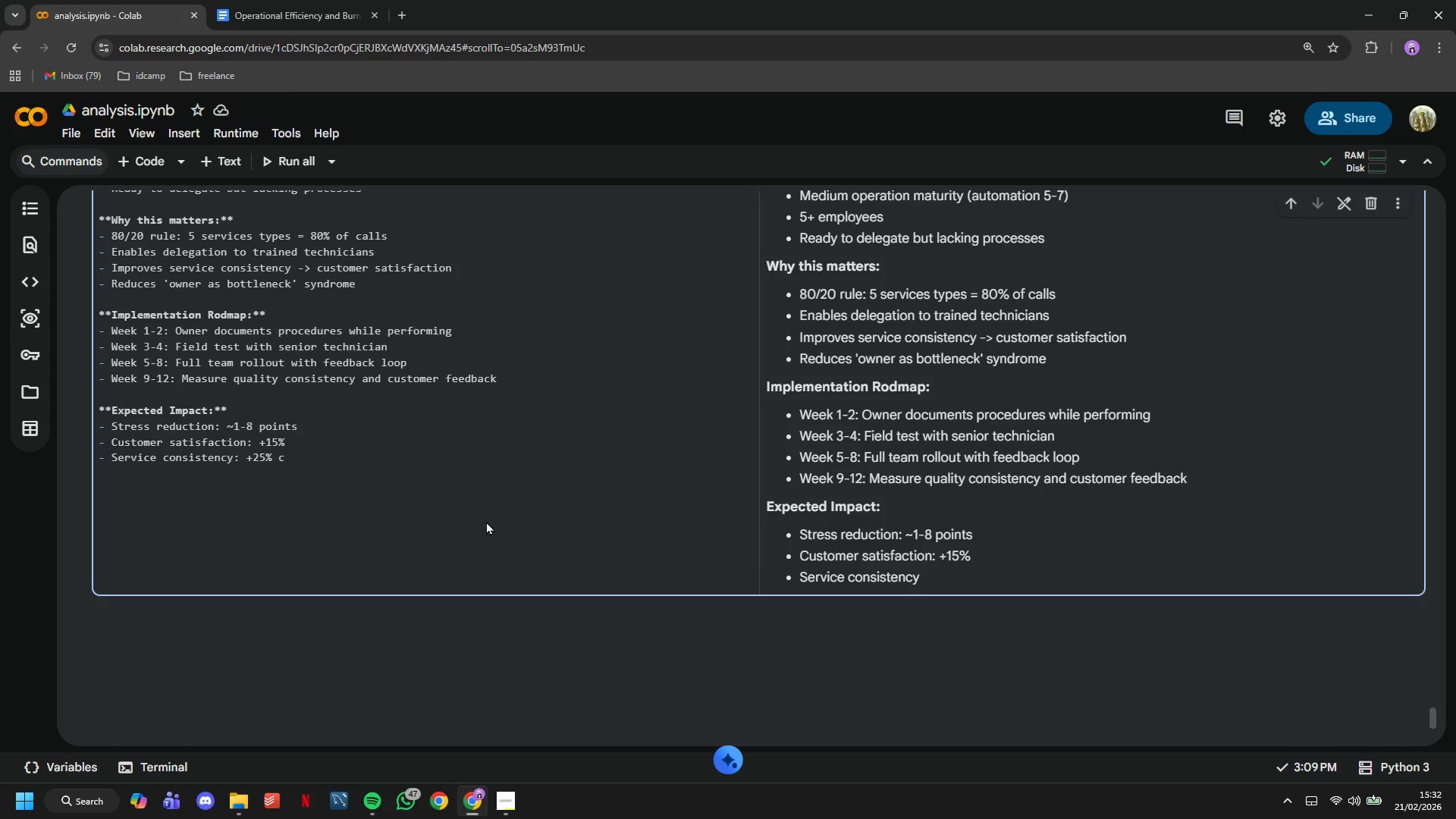 
key(Enter)
 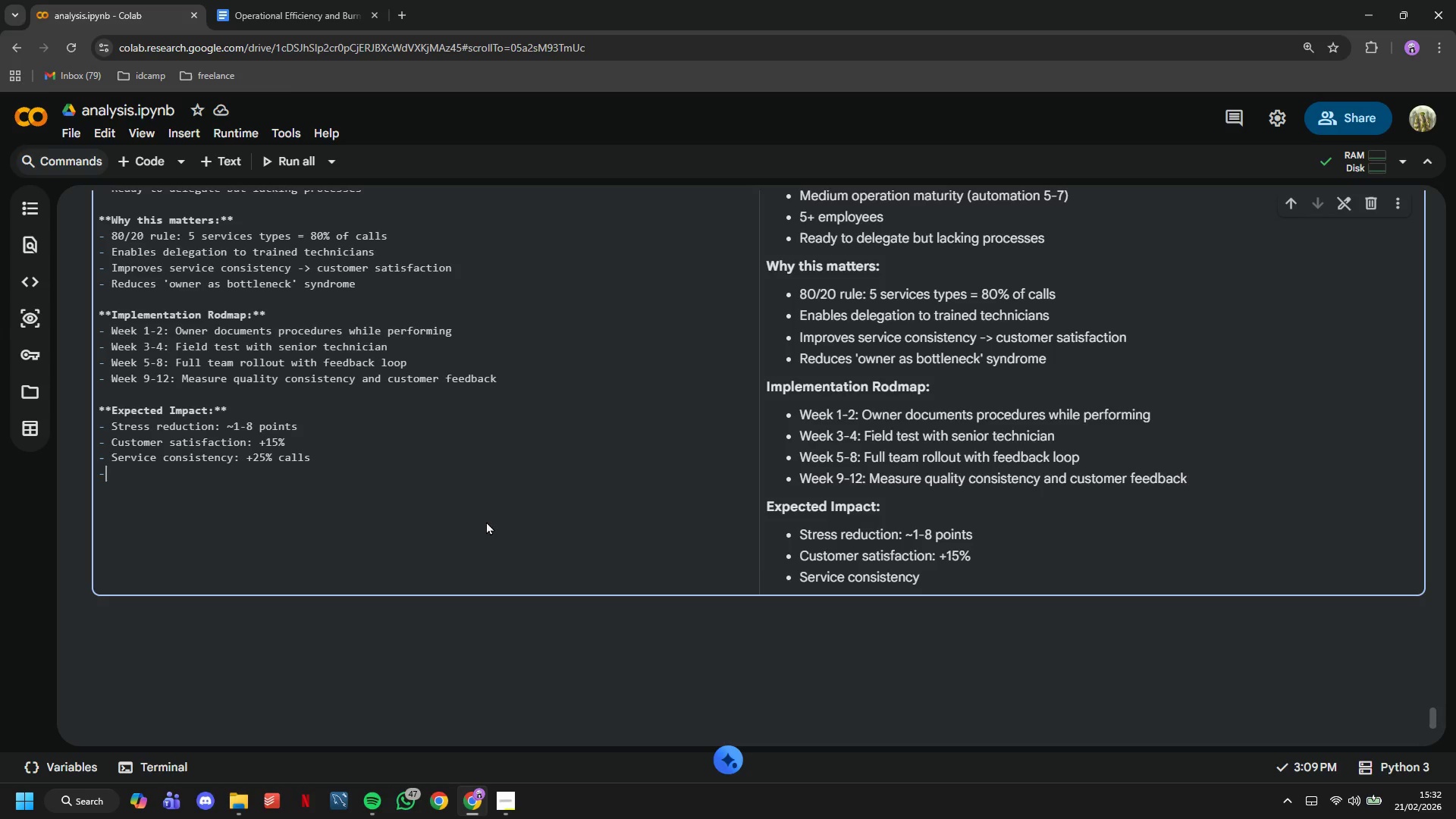 
type(- Owner phone calls: -30%)
 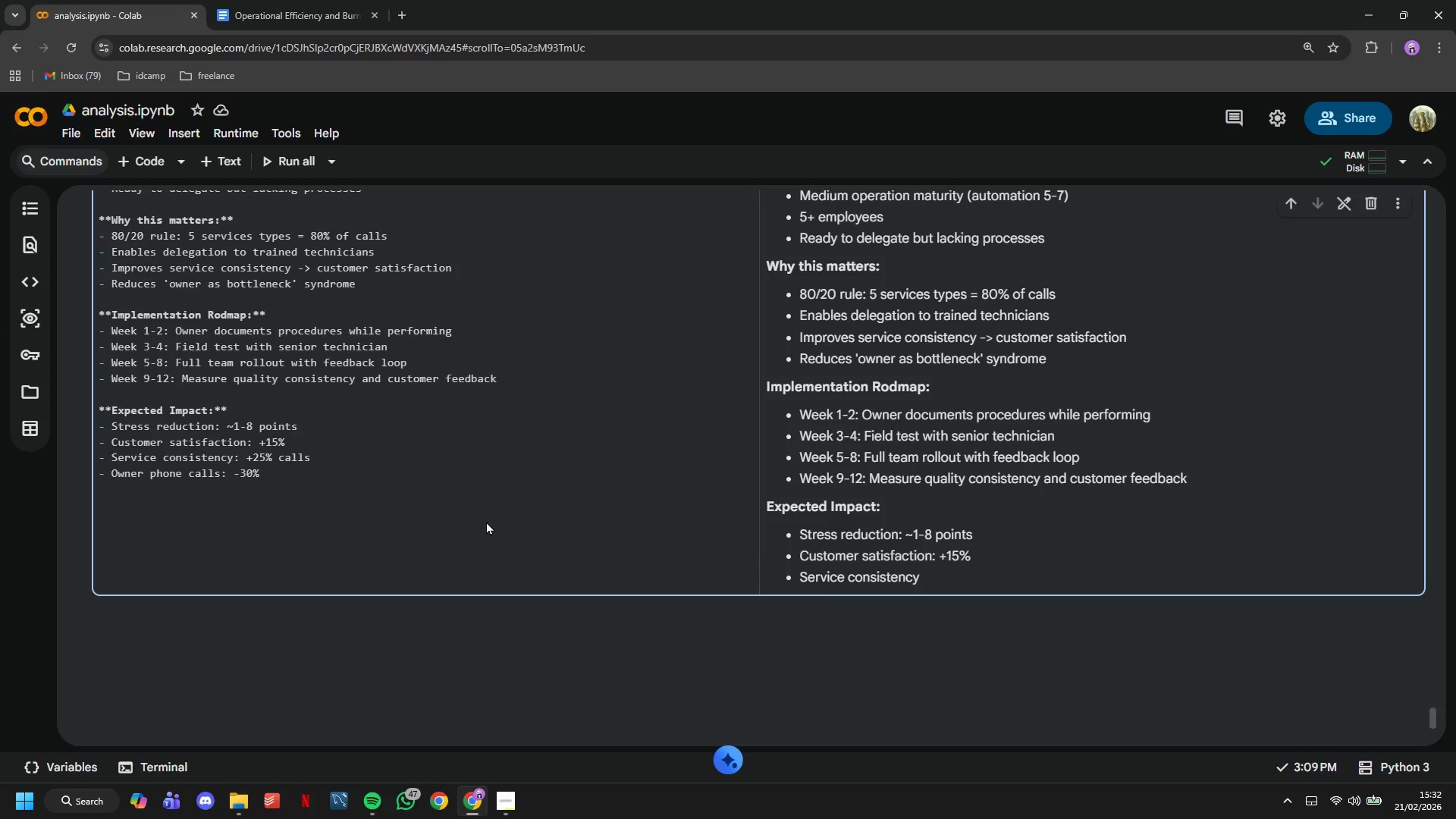 
wait(6.92)
 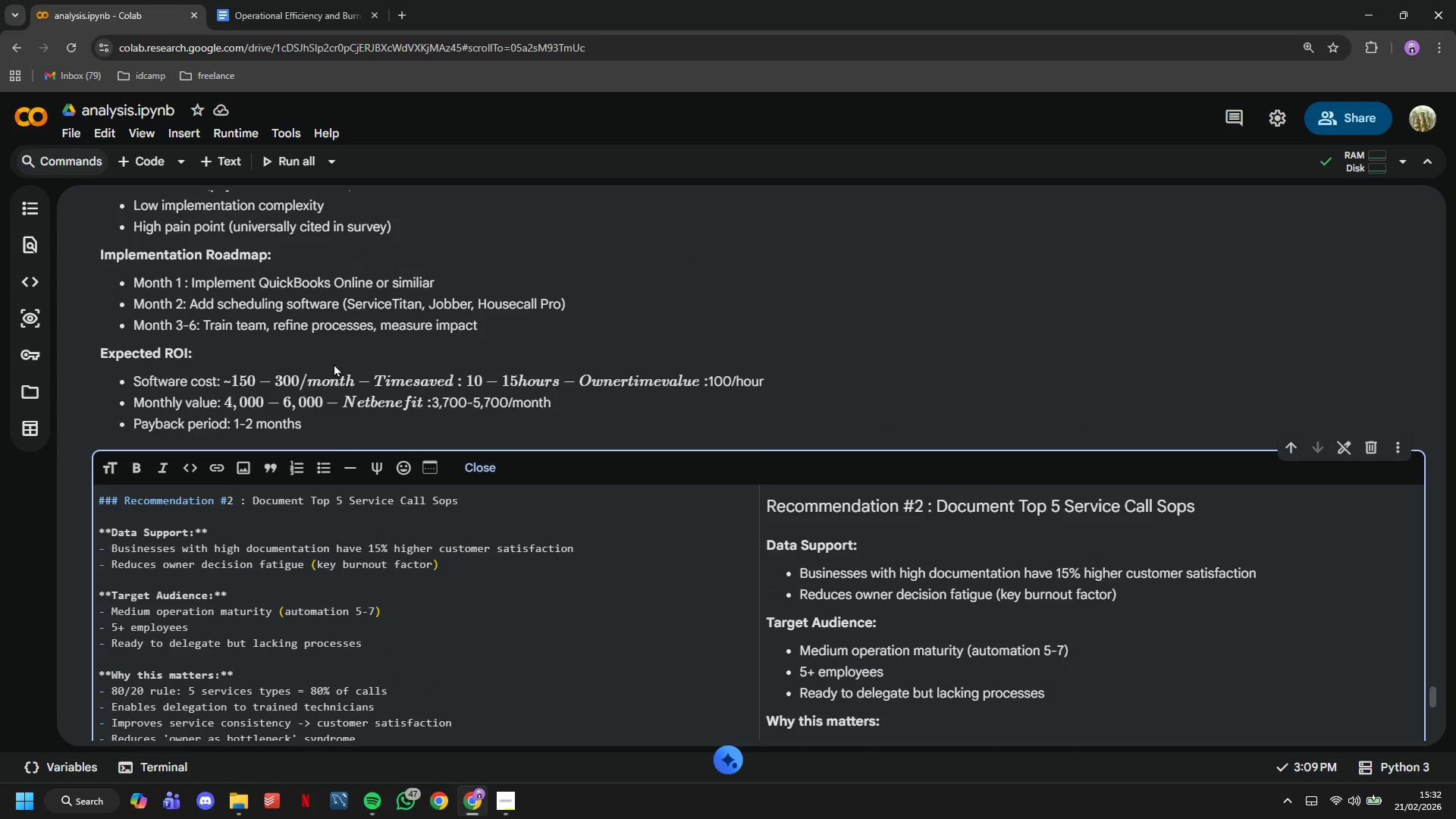 
left_click([334, 363])
 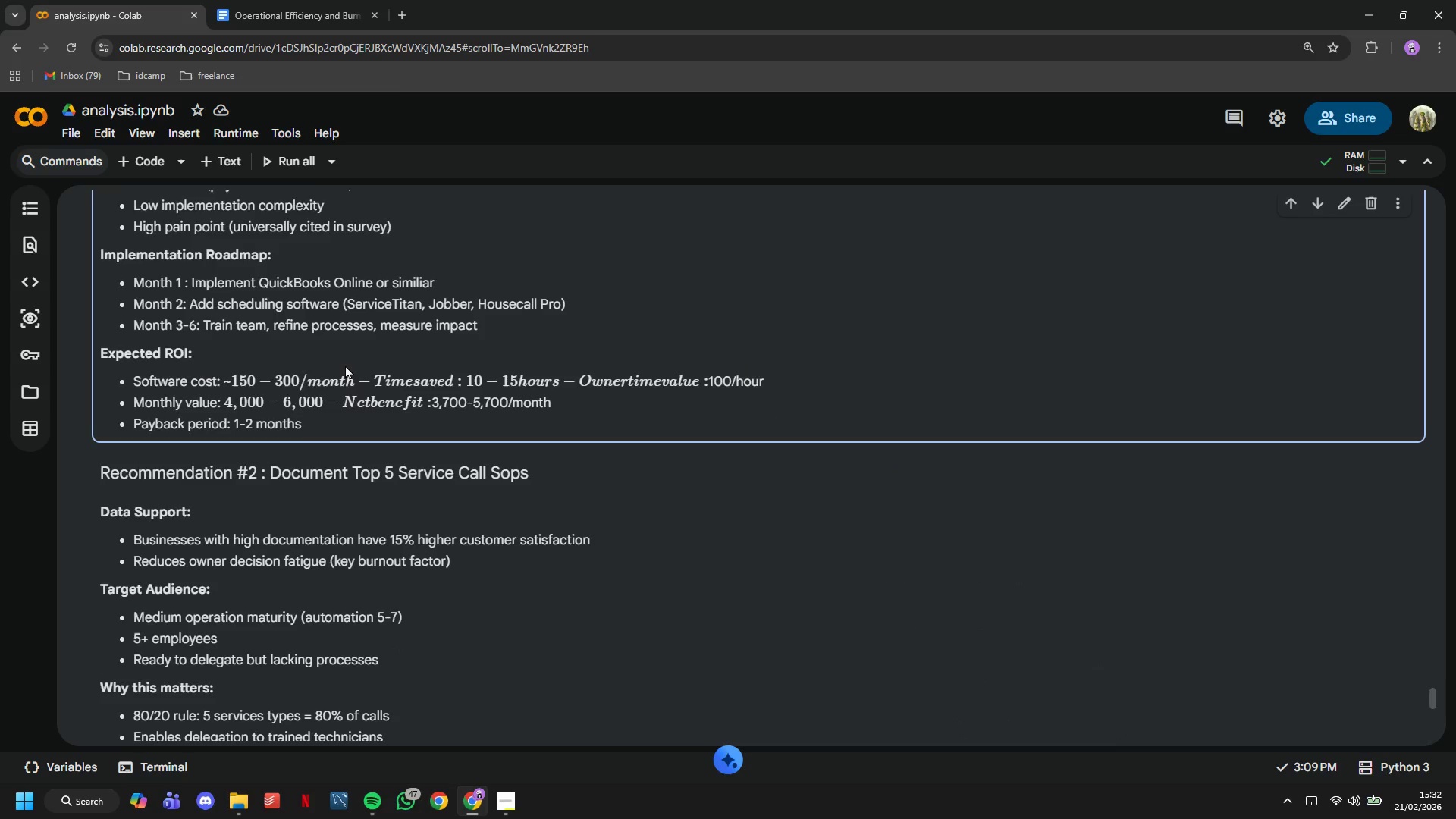 
scroll: coordinate [348, 367], scroll_direction: up, amount: 9.0